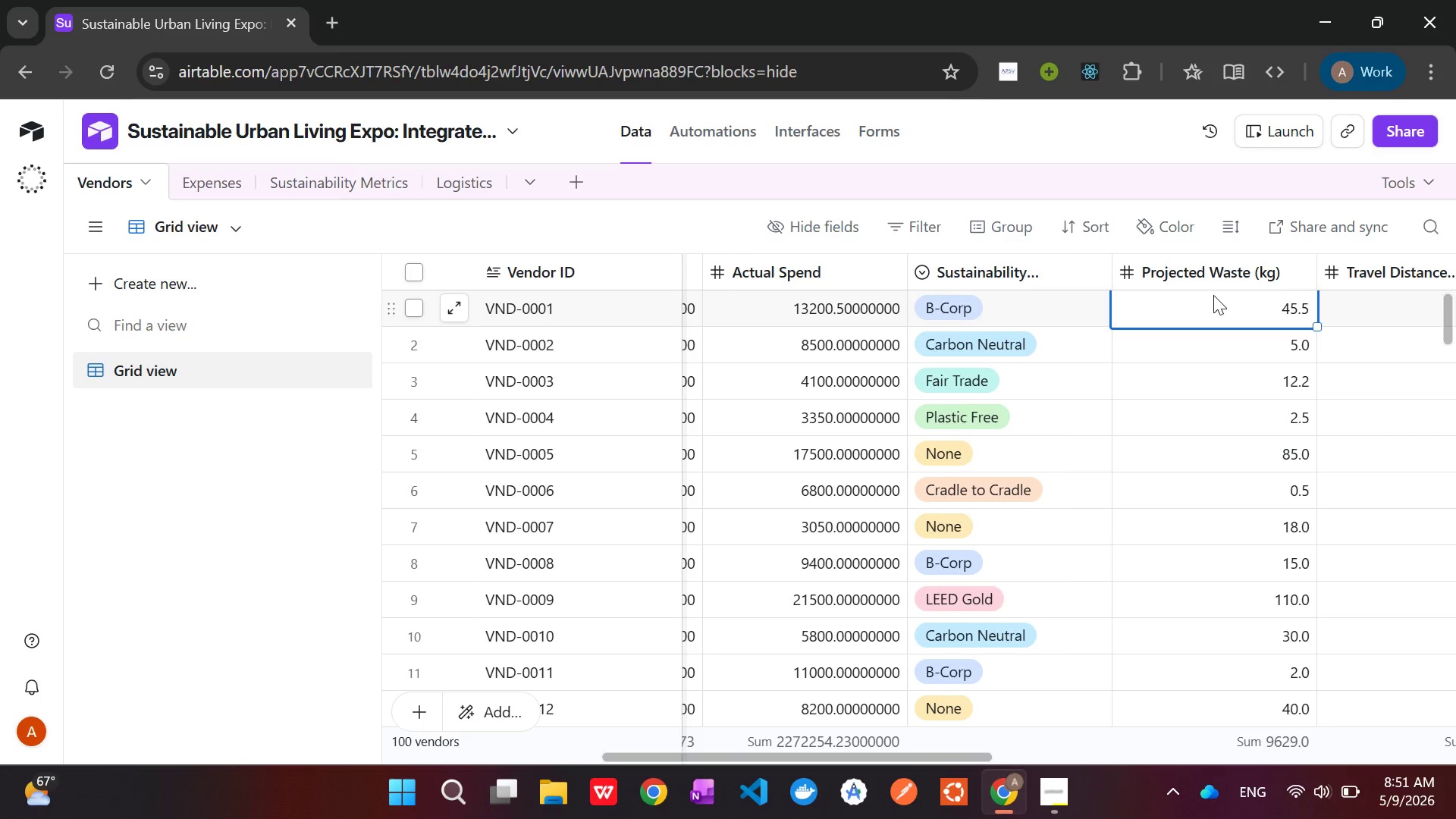 
left_click_drag(start_coordinate=[1209, 318], to_coordinate=[1209, 548])
 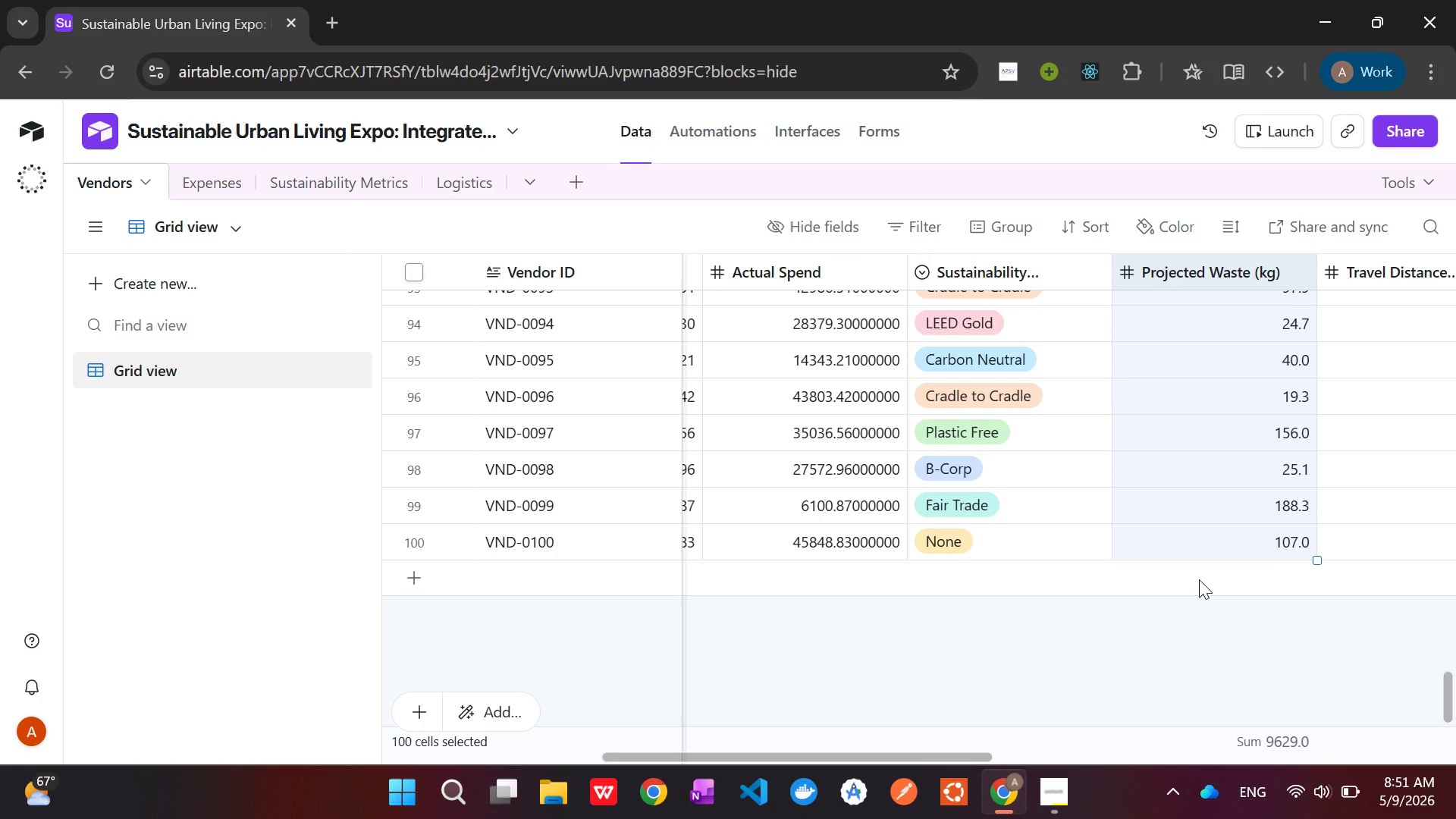 
key(Control+C)
 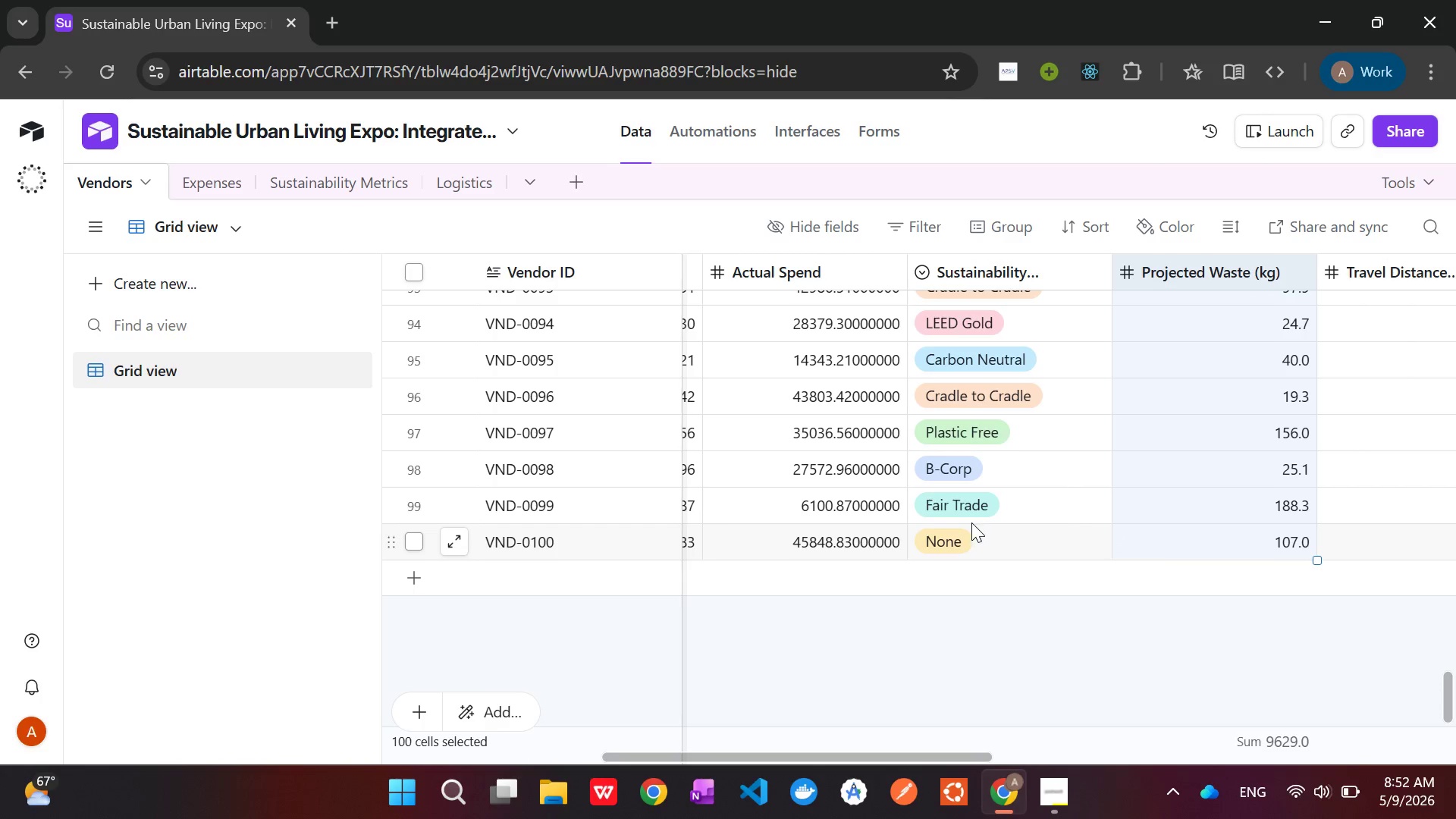 
wait(37.97)
 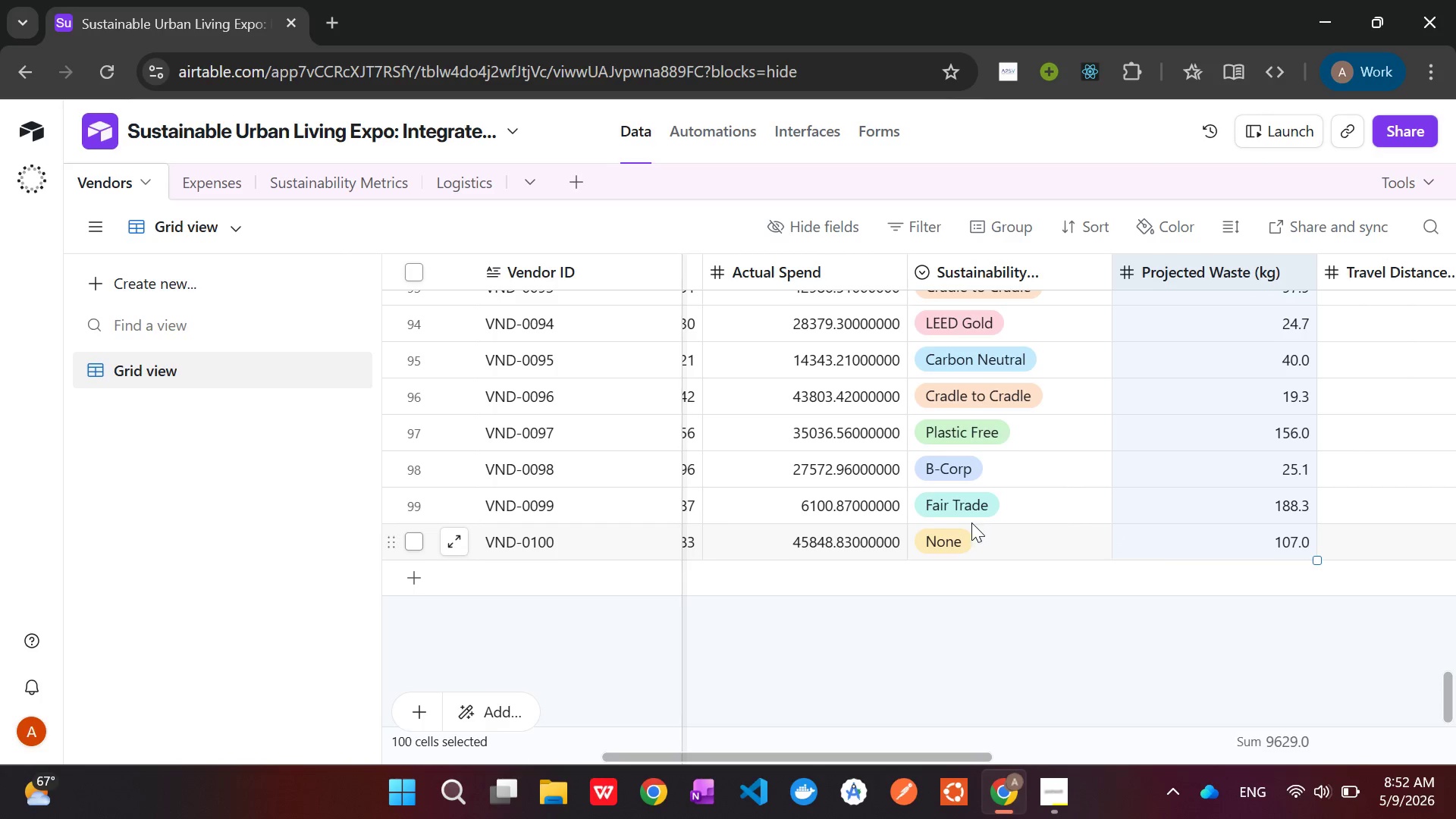 
left_click([336, 183])
 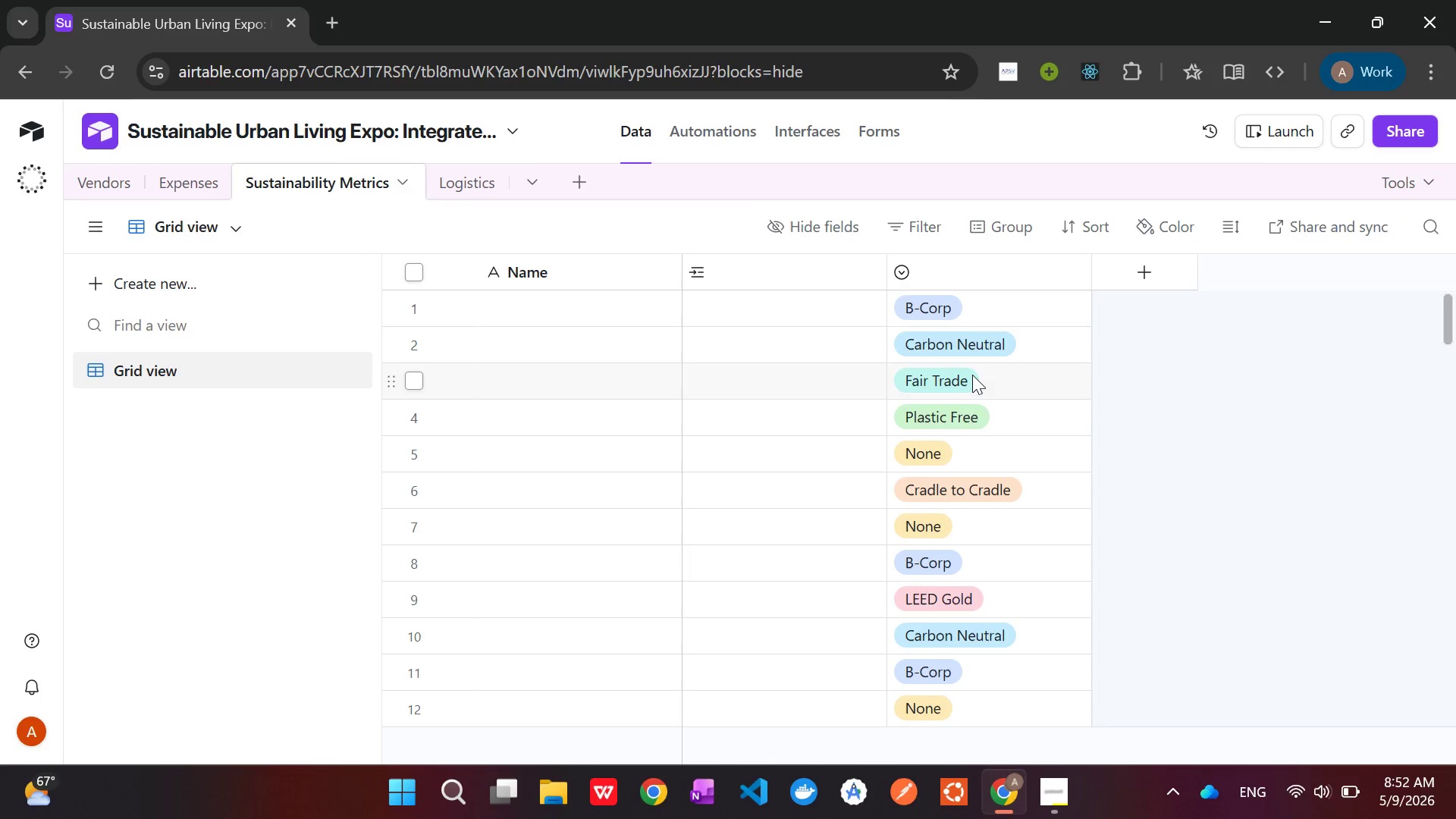 
left_click([1138, 274])
 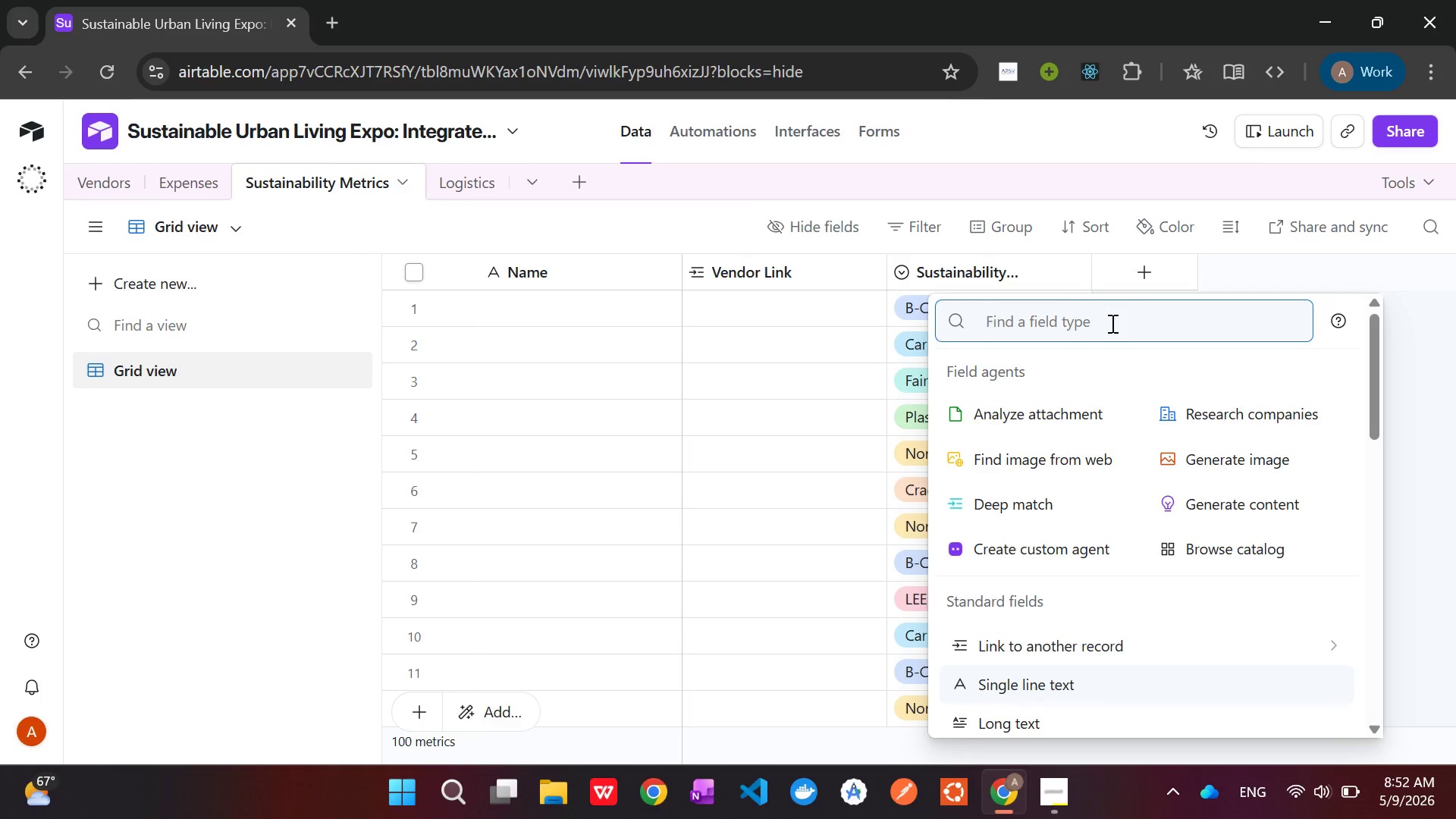 
type(num)
 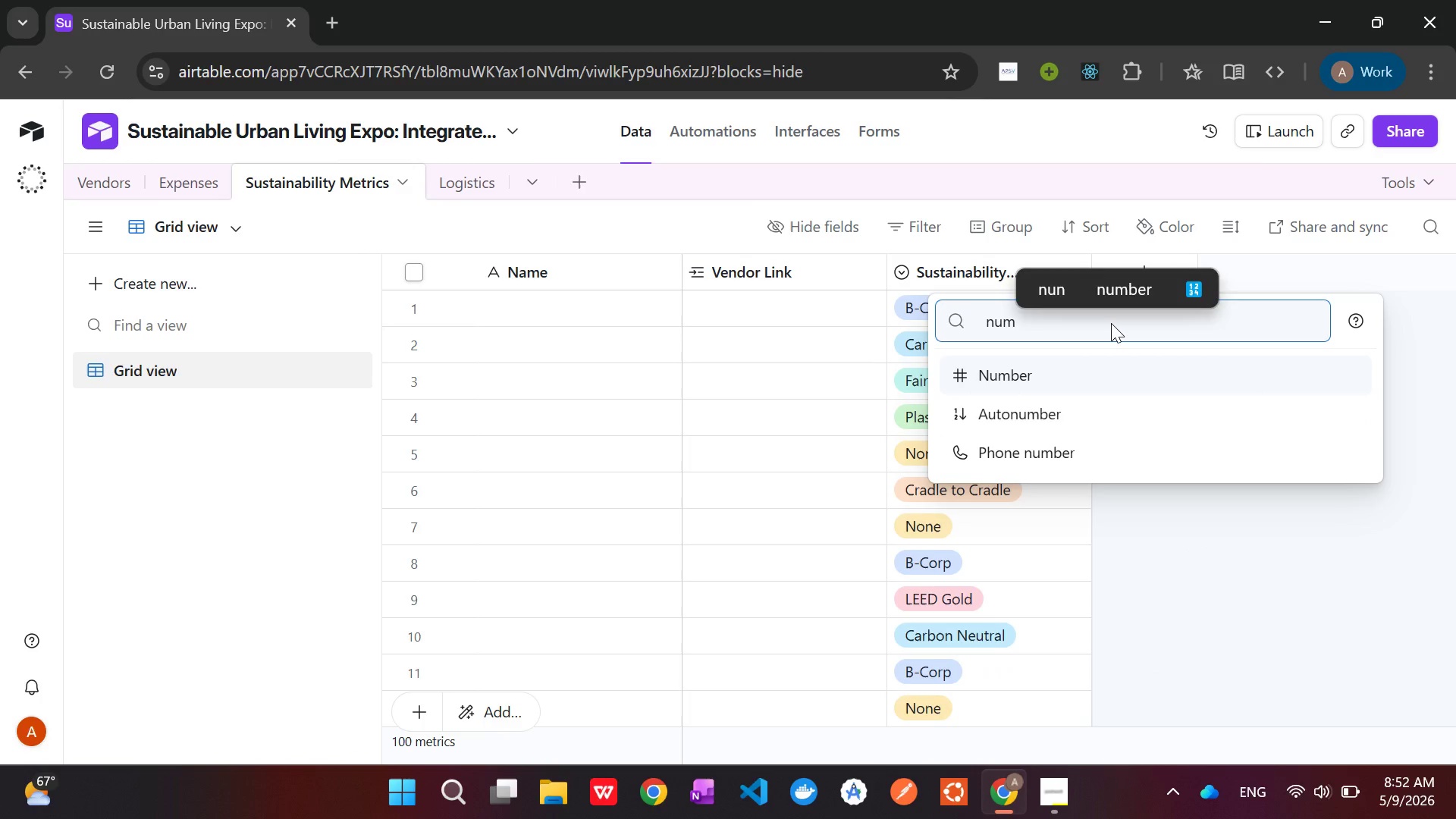 
key(Enter)
 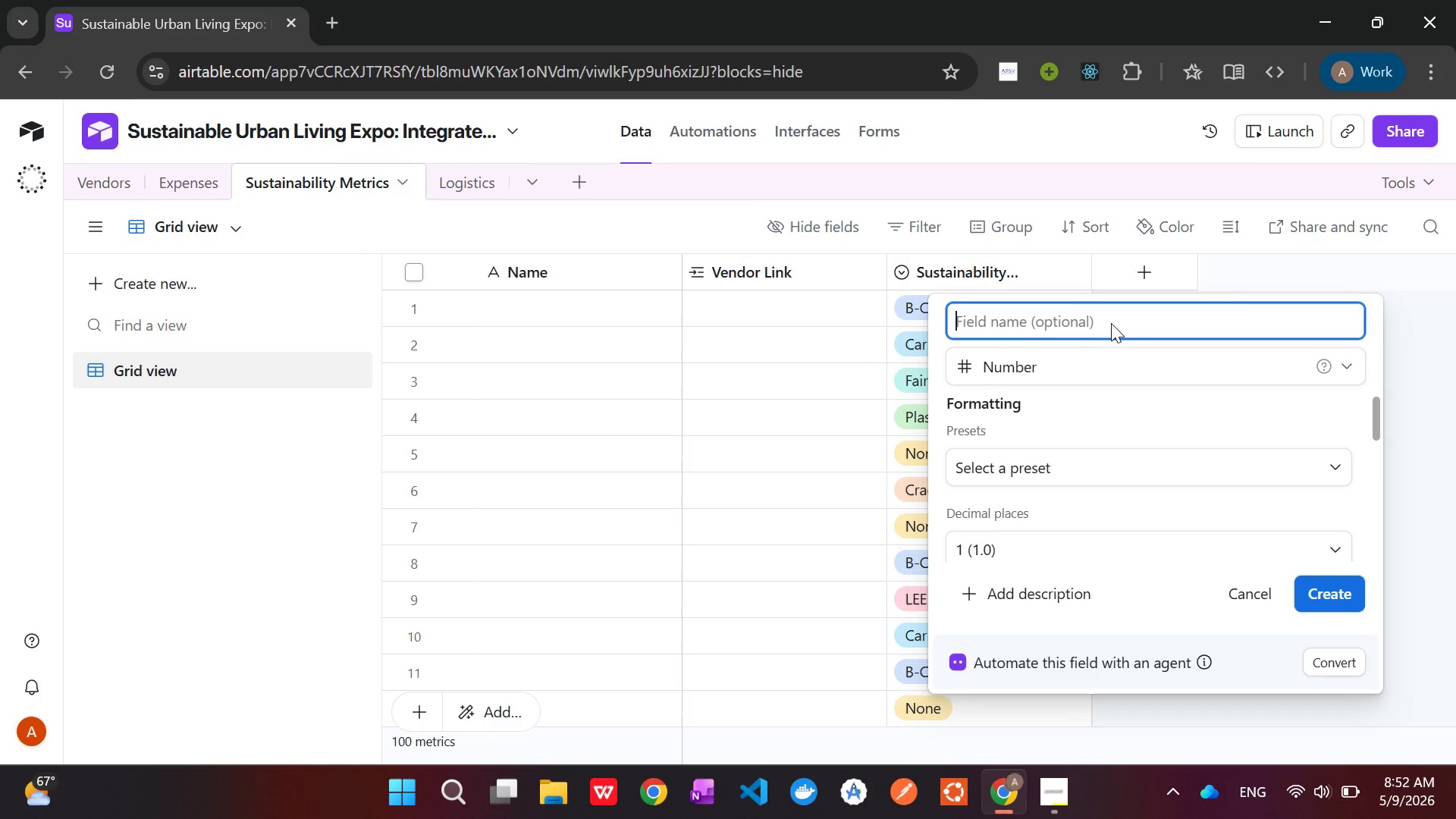 
type(Projected Waste (KG))
 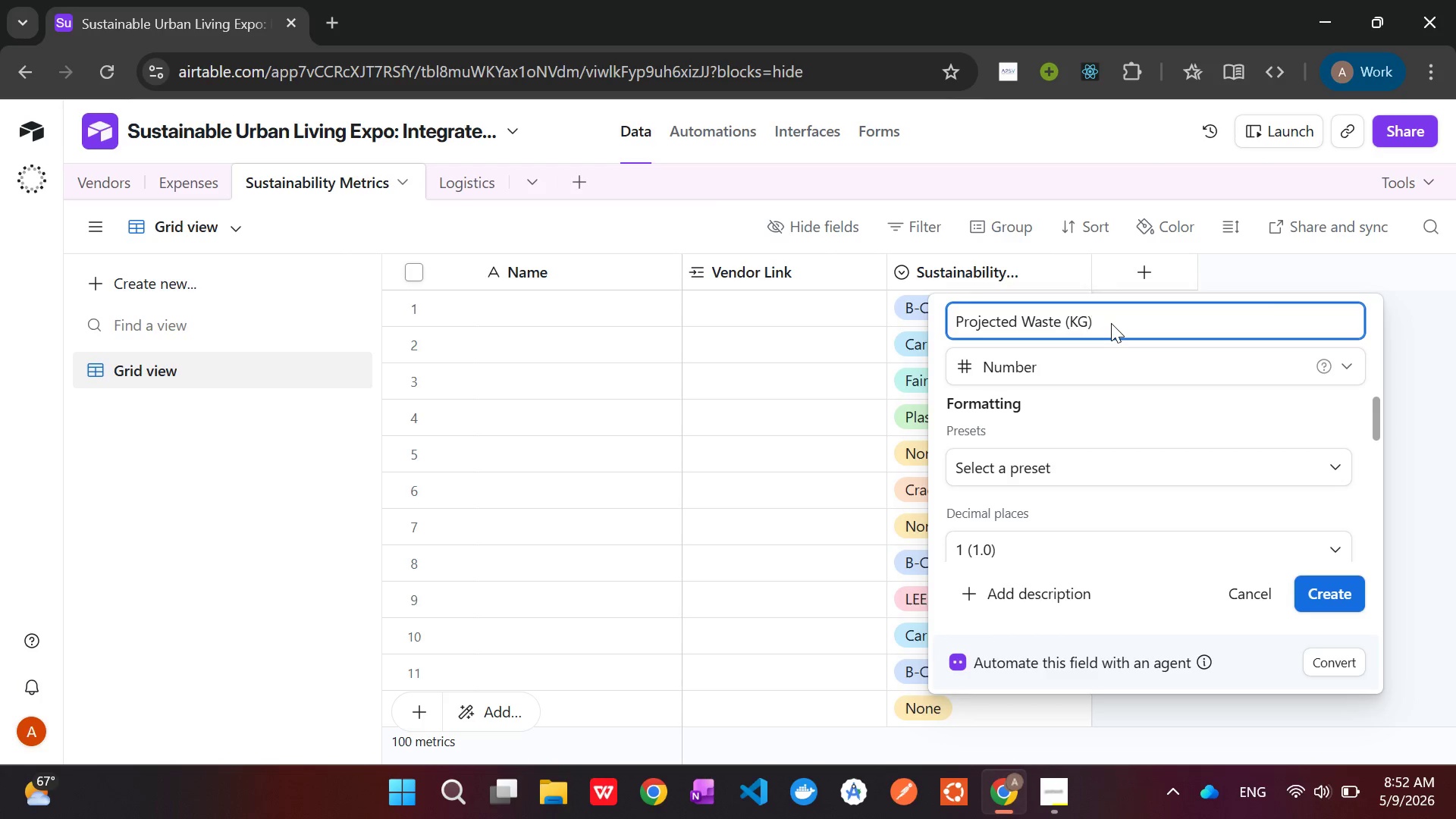 
key(ArrowLeft)
 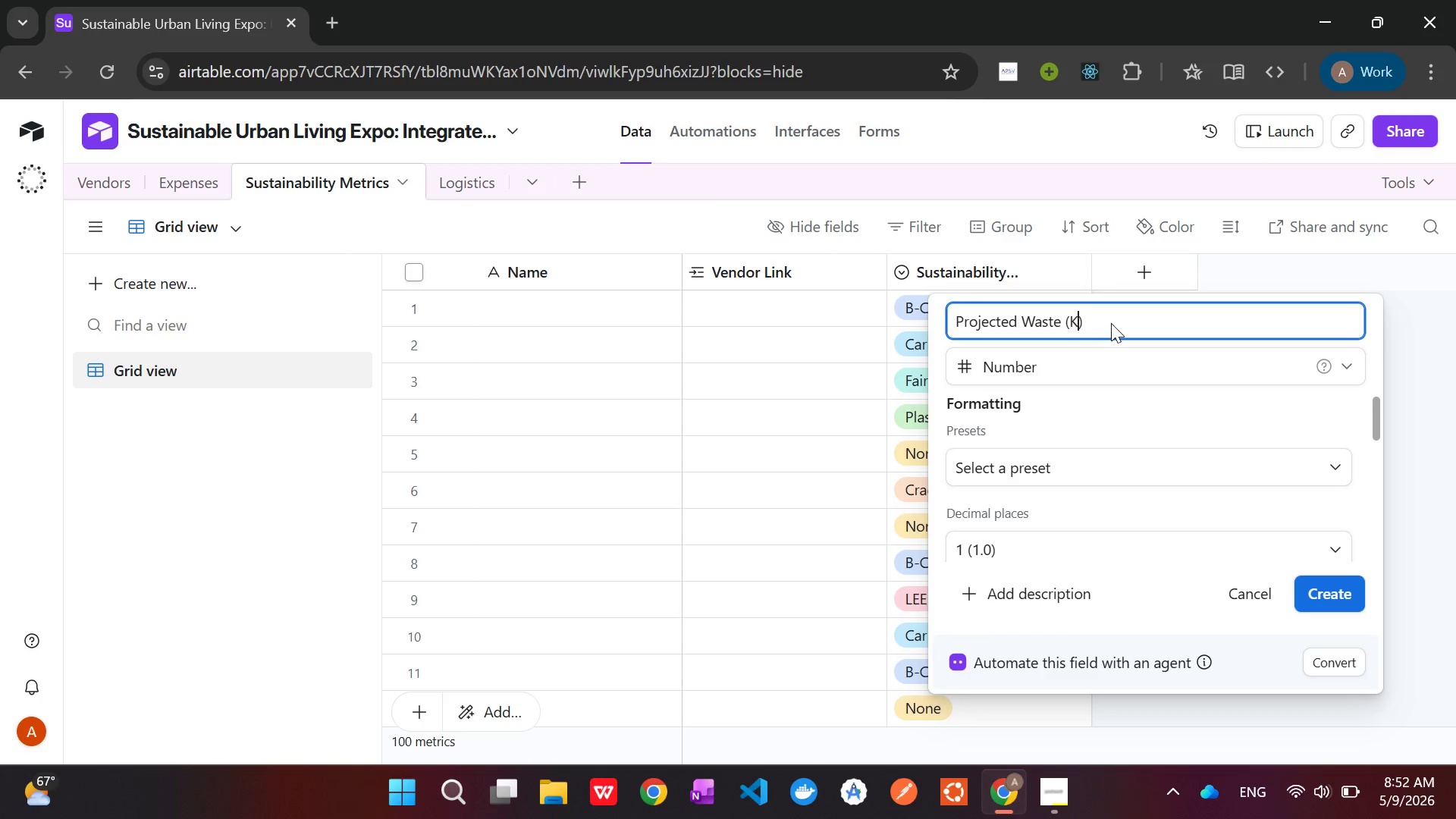 
key(Backspace)
key(Backspace)
type(kg)
 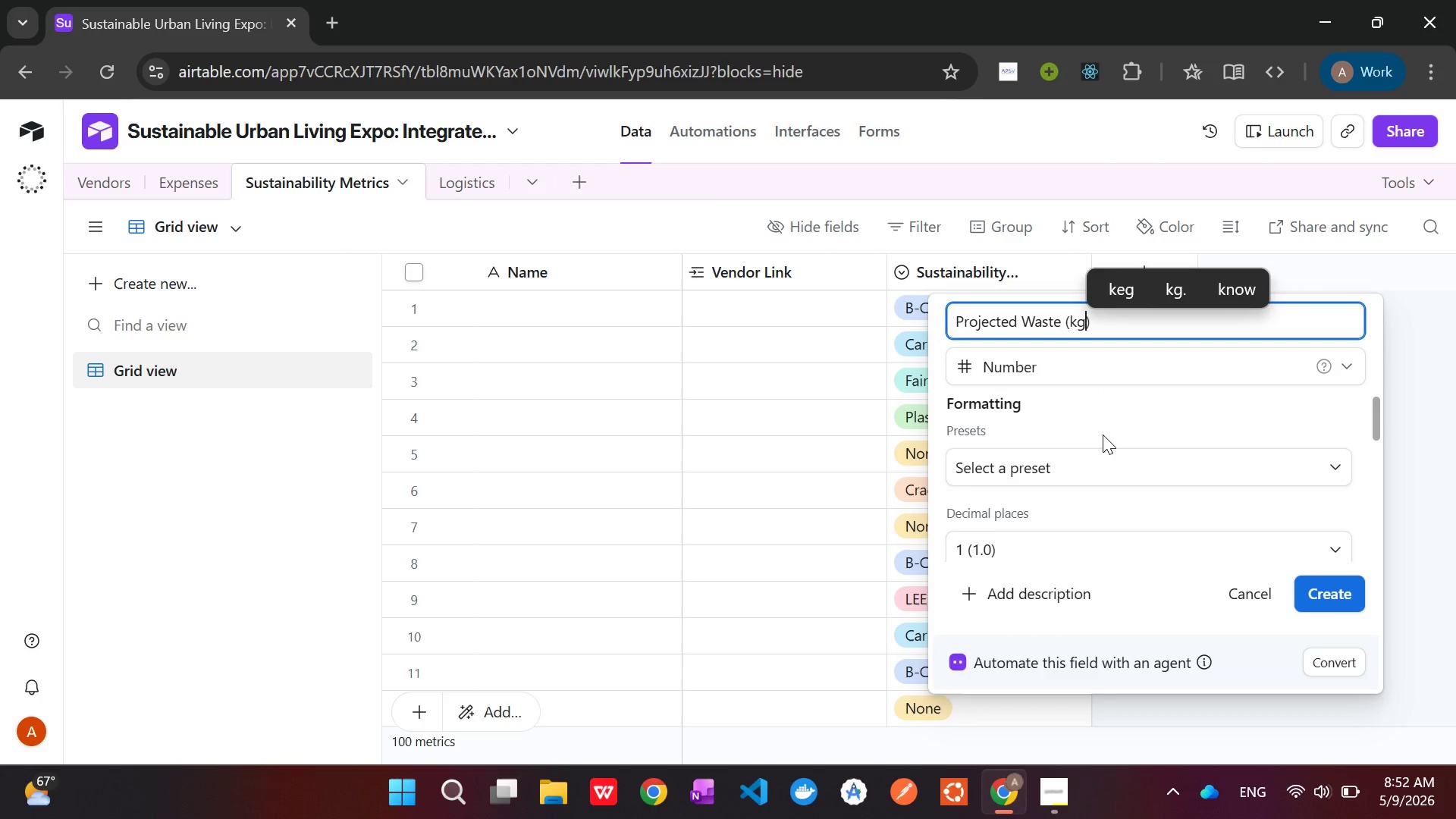 
scroll: coordinate [1094, 456], scroll_direction: down, amount: 10.0
 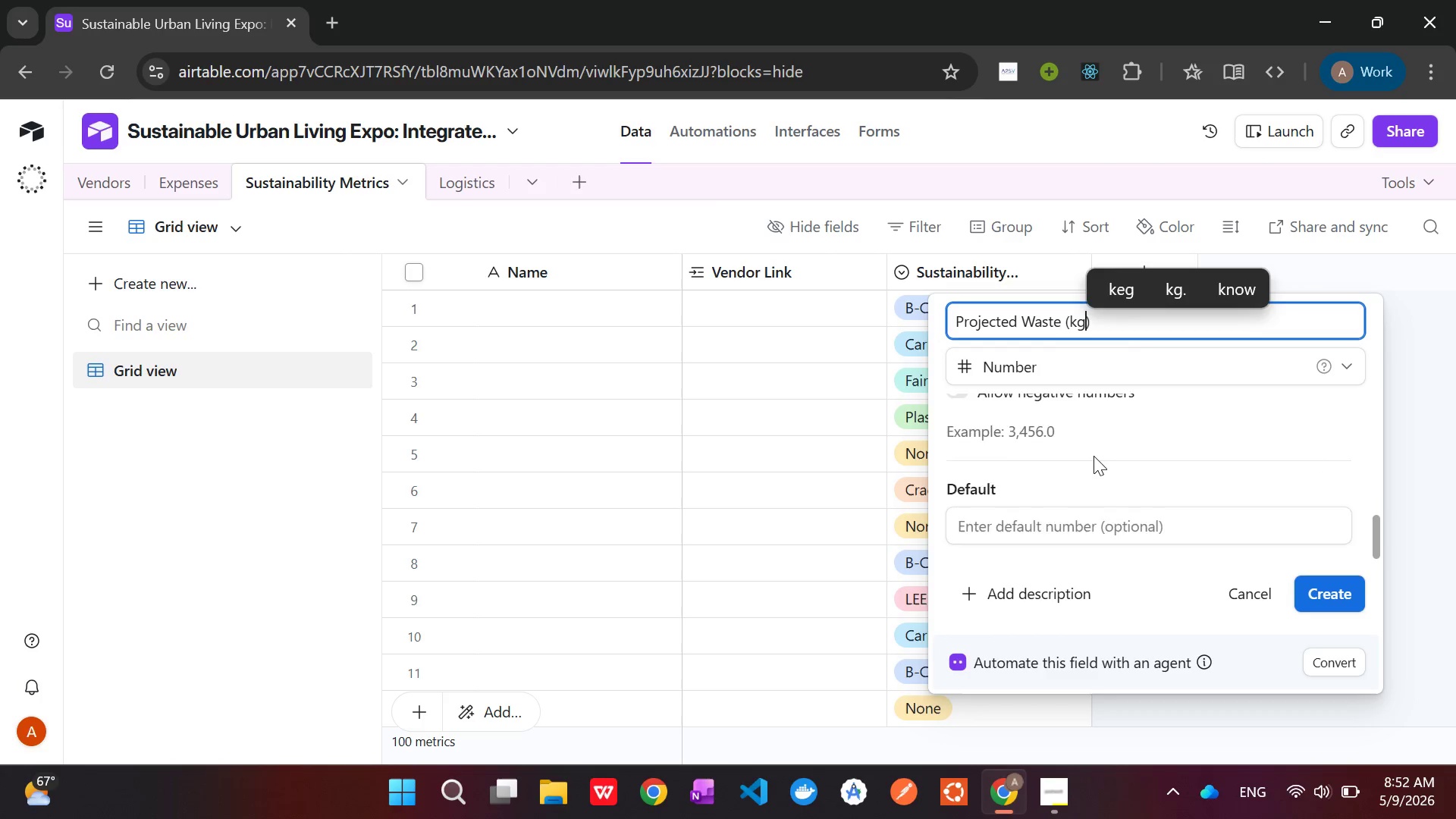 
scroll: coordinate [1094, 456], scroll_direction: up, amount: 6.0
 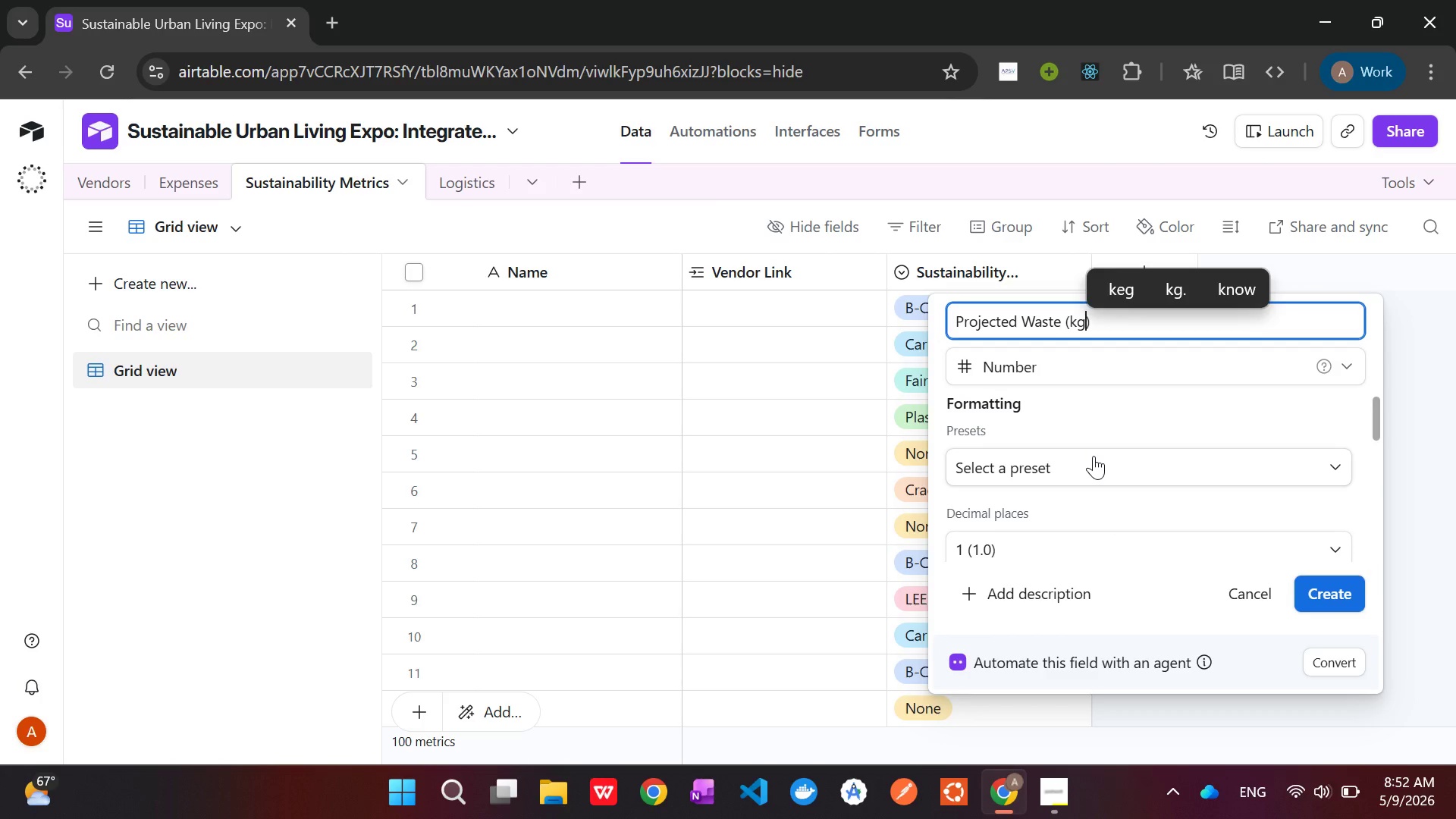 
scroll: coordinate [1094, 456], scroll_direction: down, amount: 1.0
 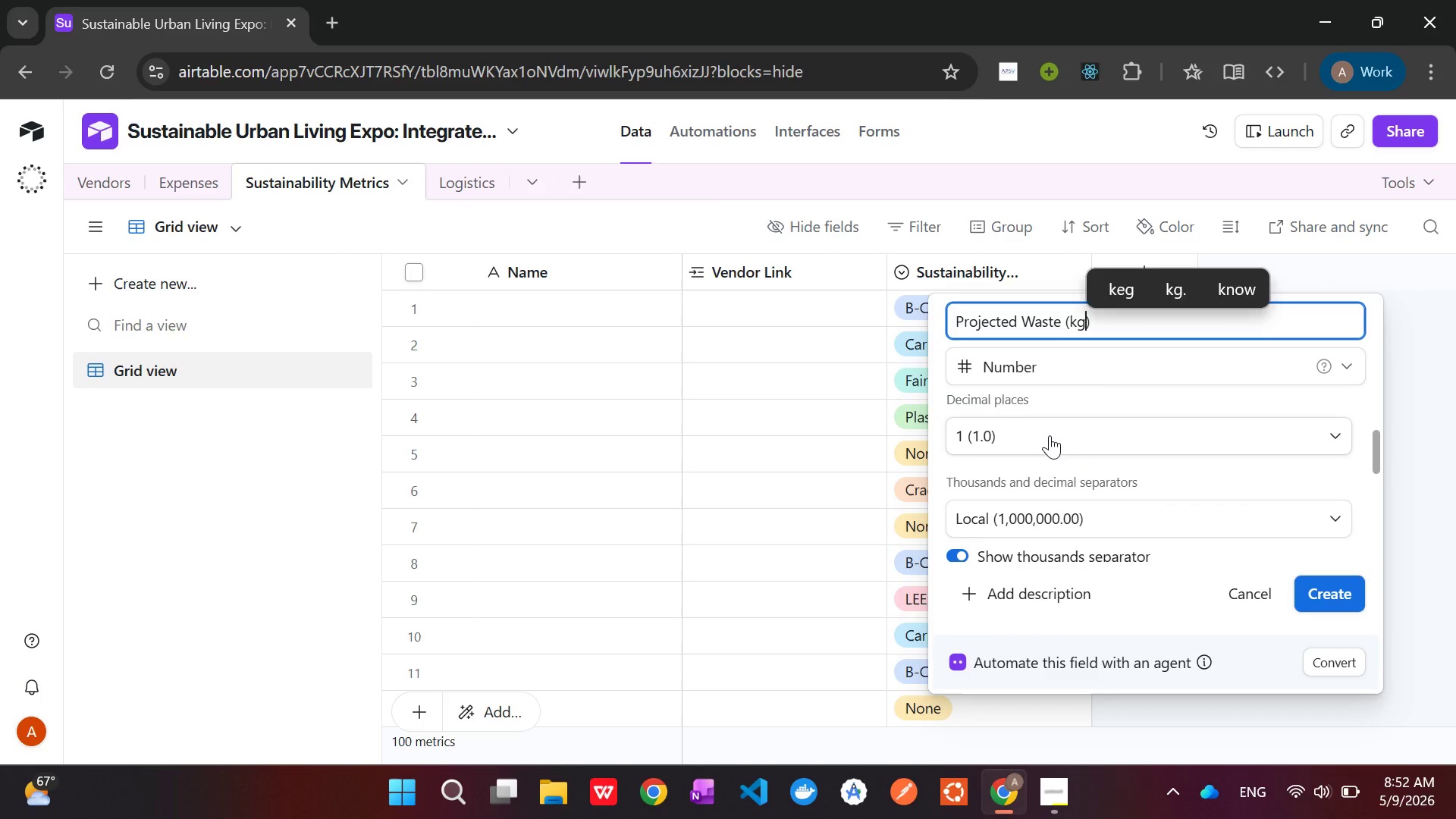 
left_click([1050, 435])
 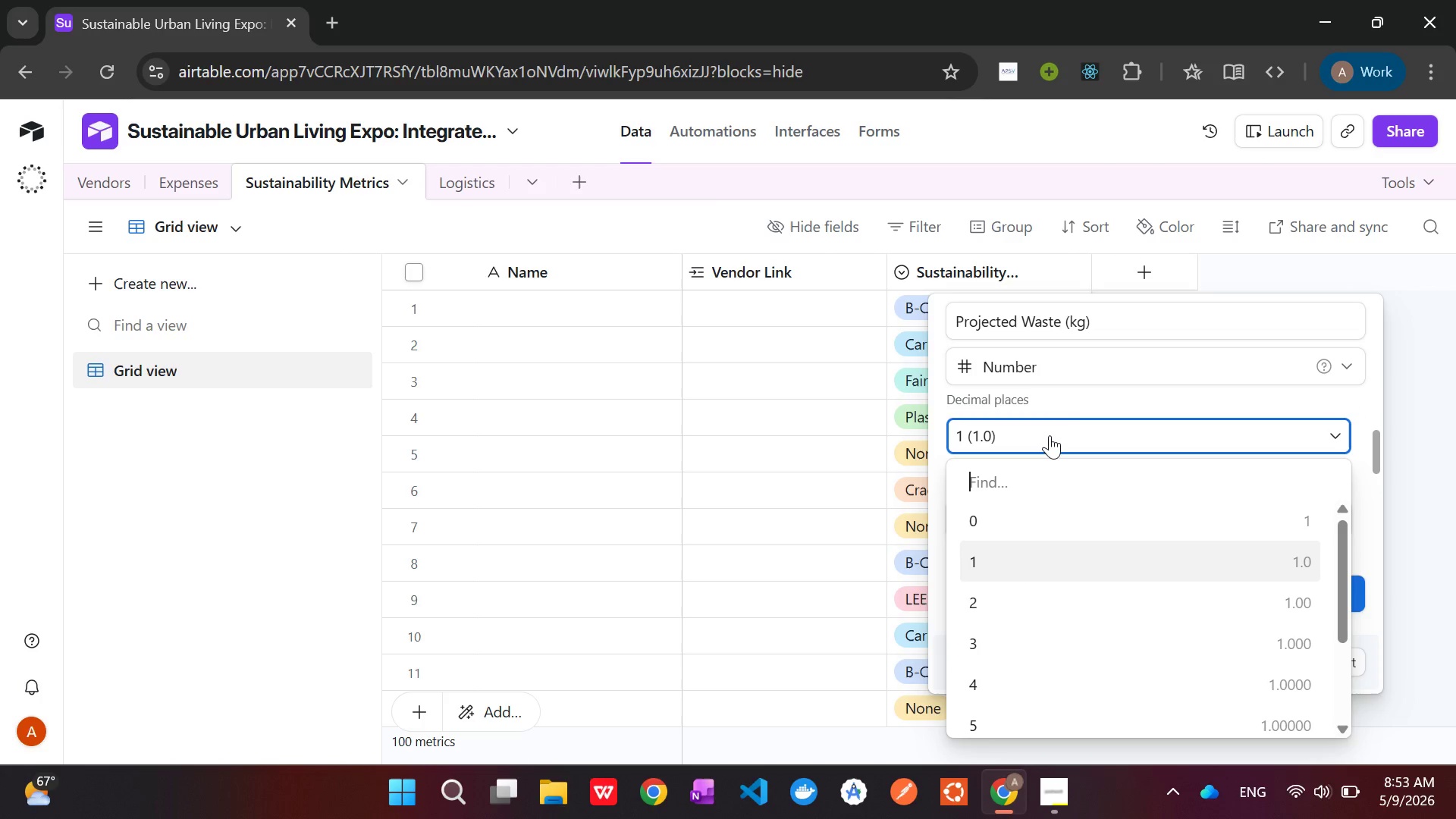 
left_click([1050, 435])
 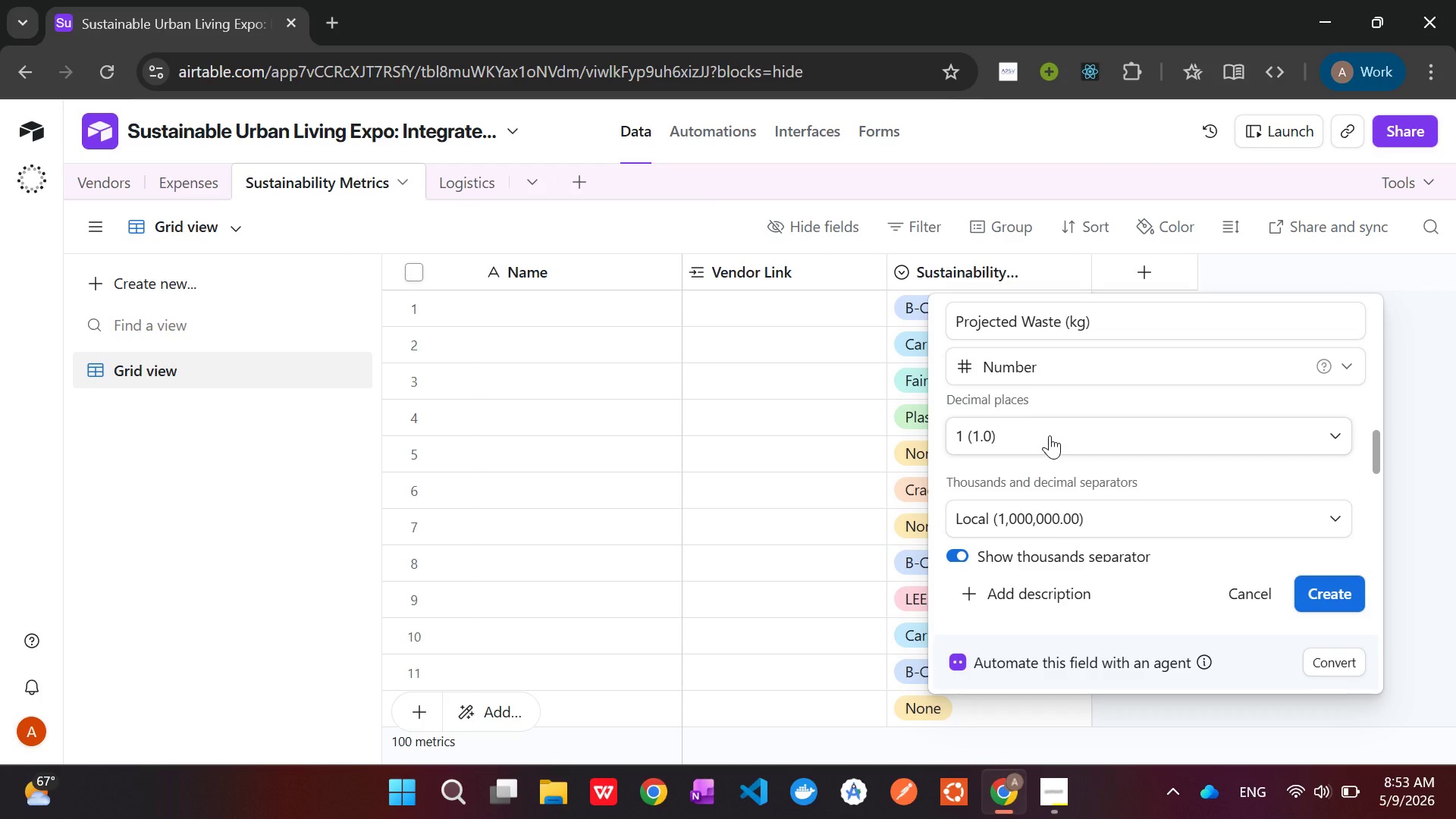 
left_click([1050, 435])
 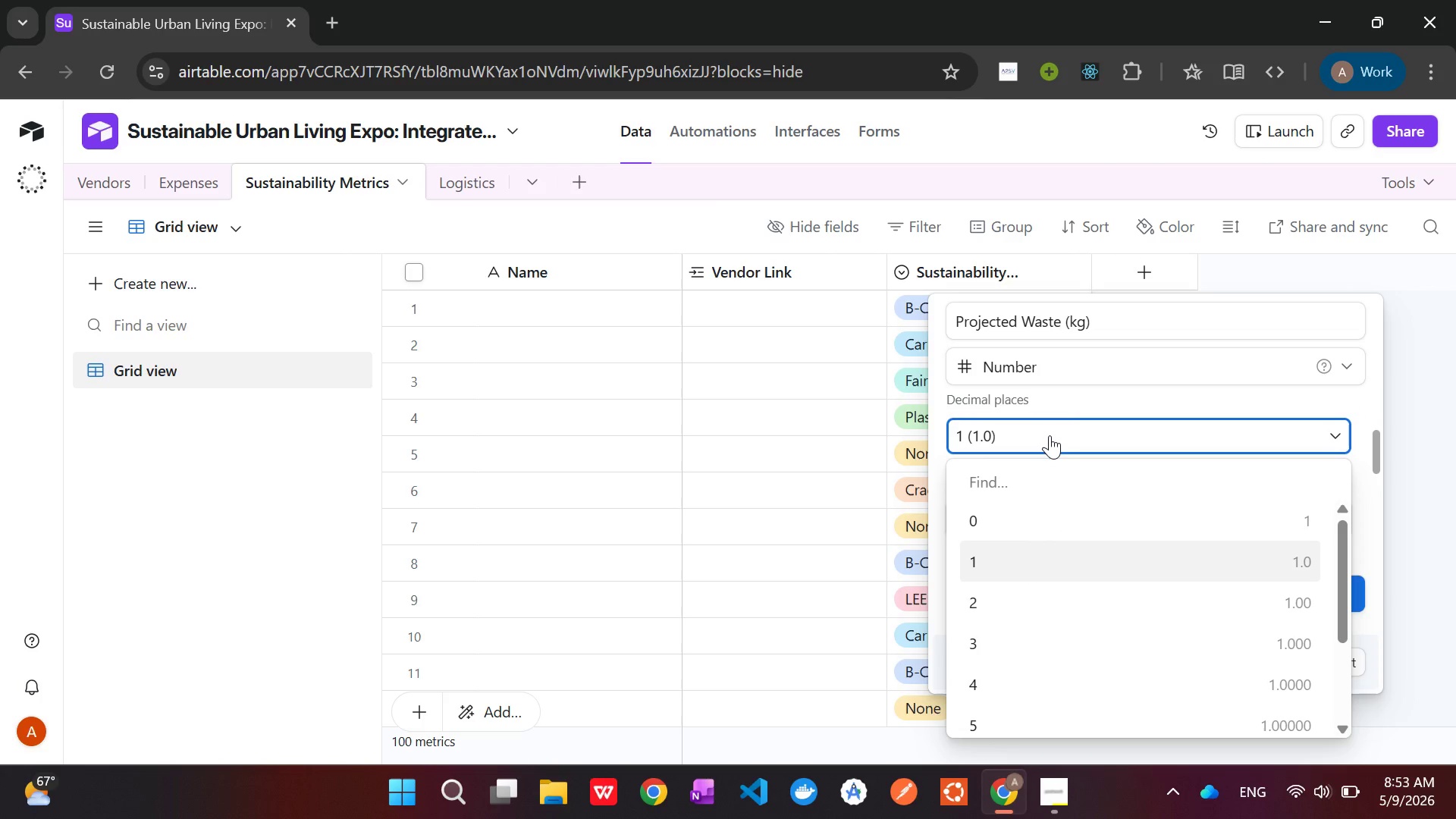 
left_click([1050, 435])
 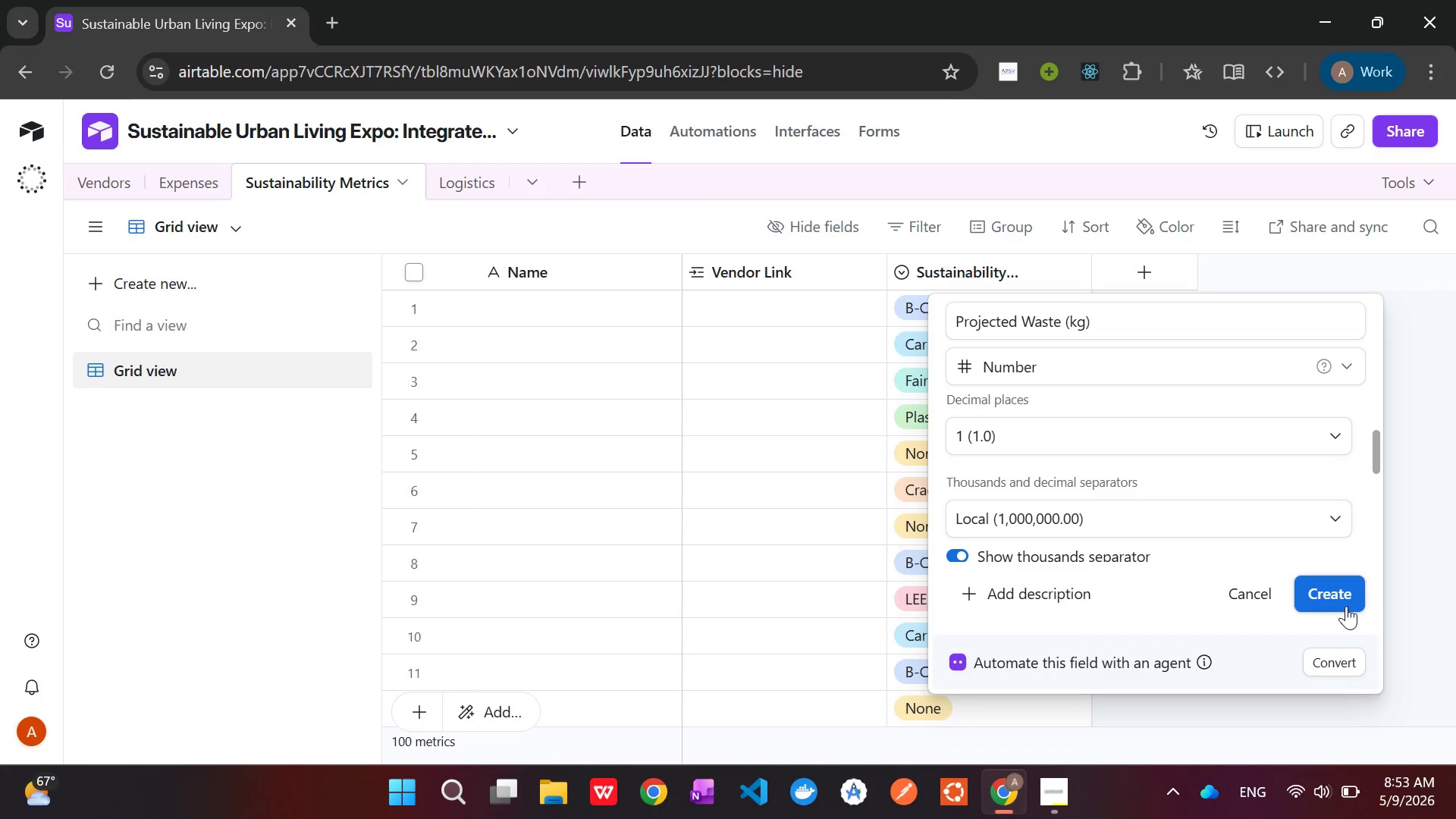 
left_click([1340, 595])
 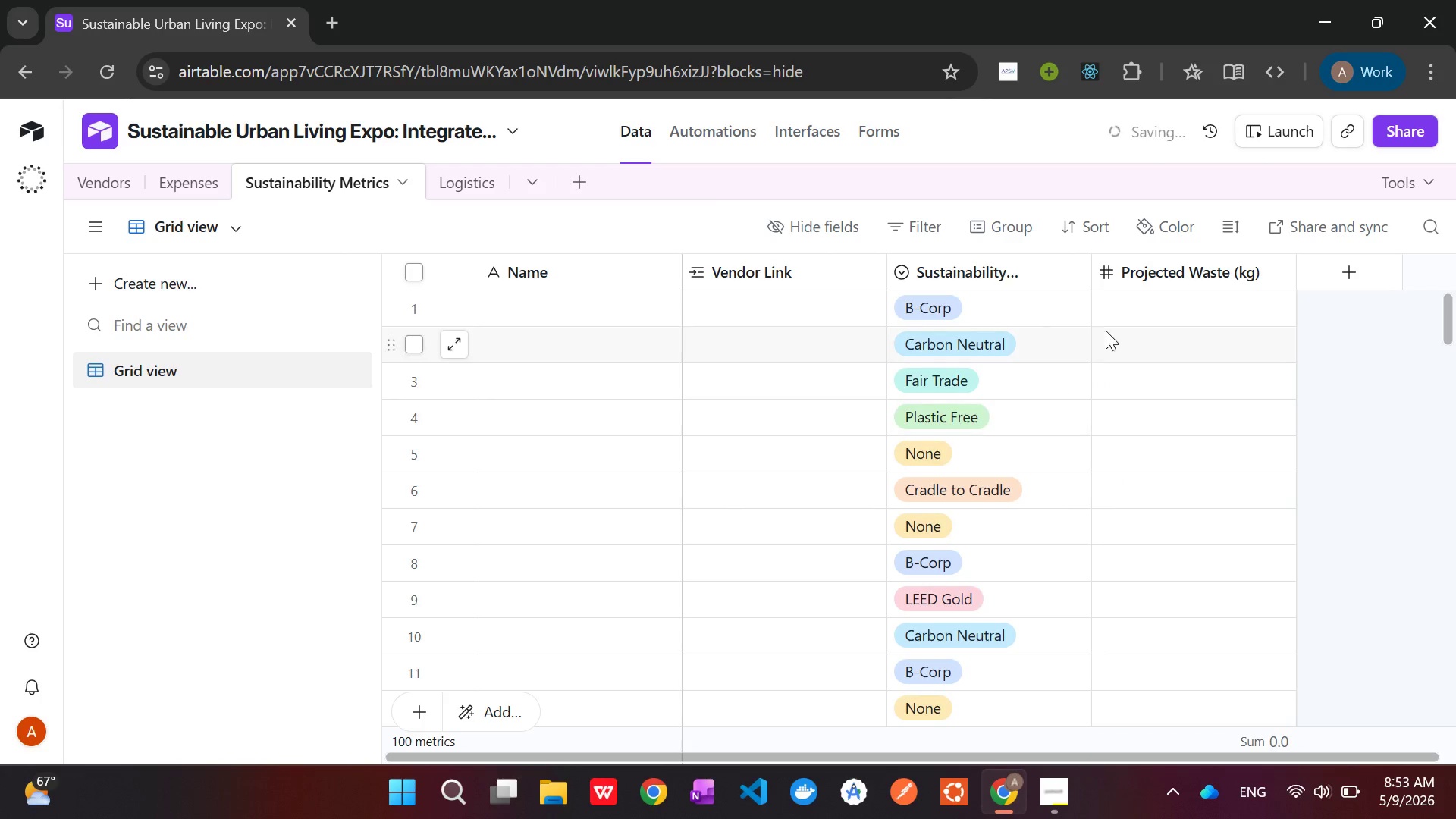 
scroll: coordinate [1112, 372], scroll_direction: up, amount: 8.0
 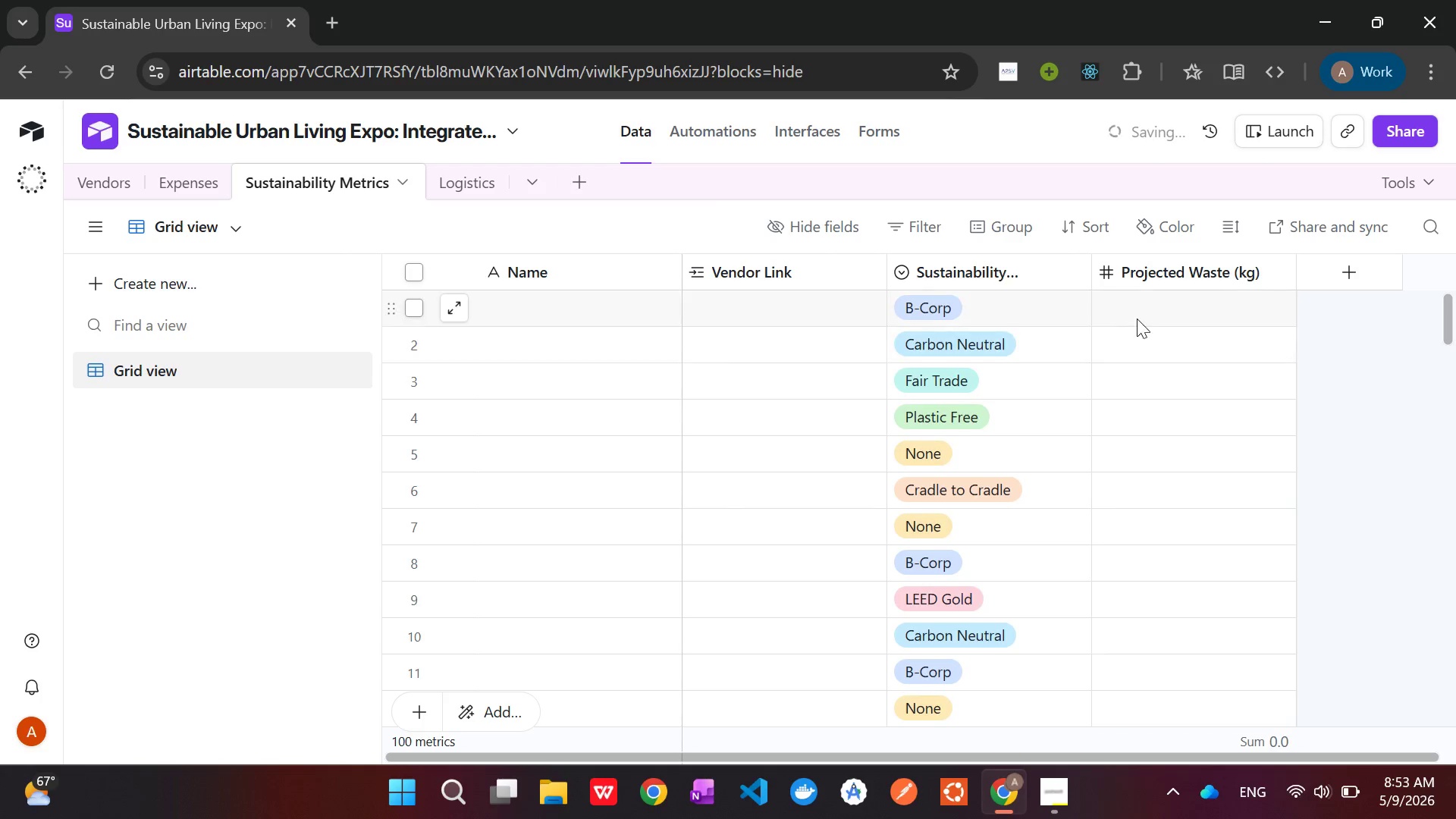 
left_click([1142, 309])
 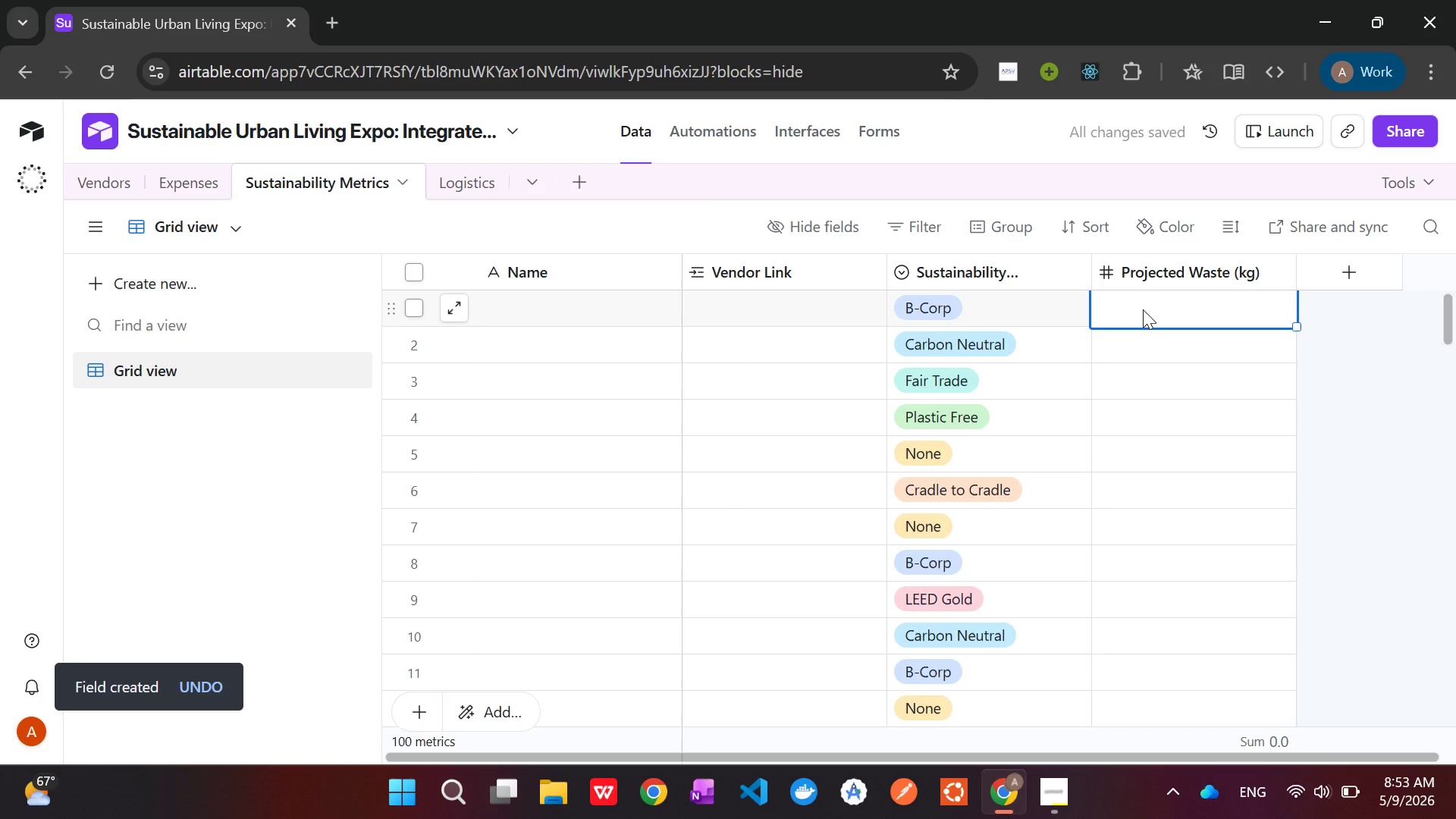 
key(Control+V)
 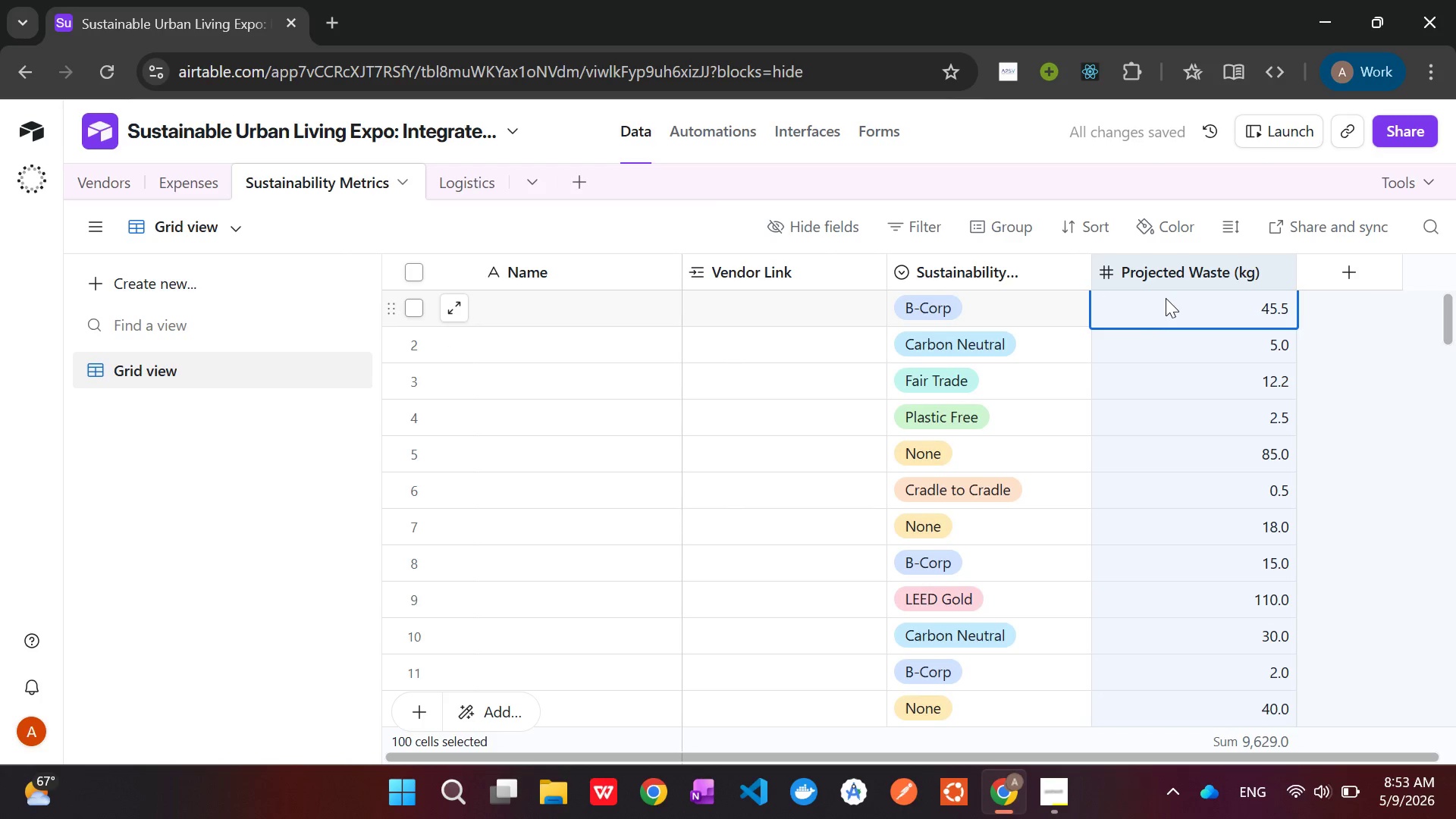 
scroll: coordinate [1224, 471], scroll_direction: up, amount: 5.0
 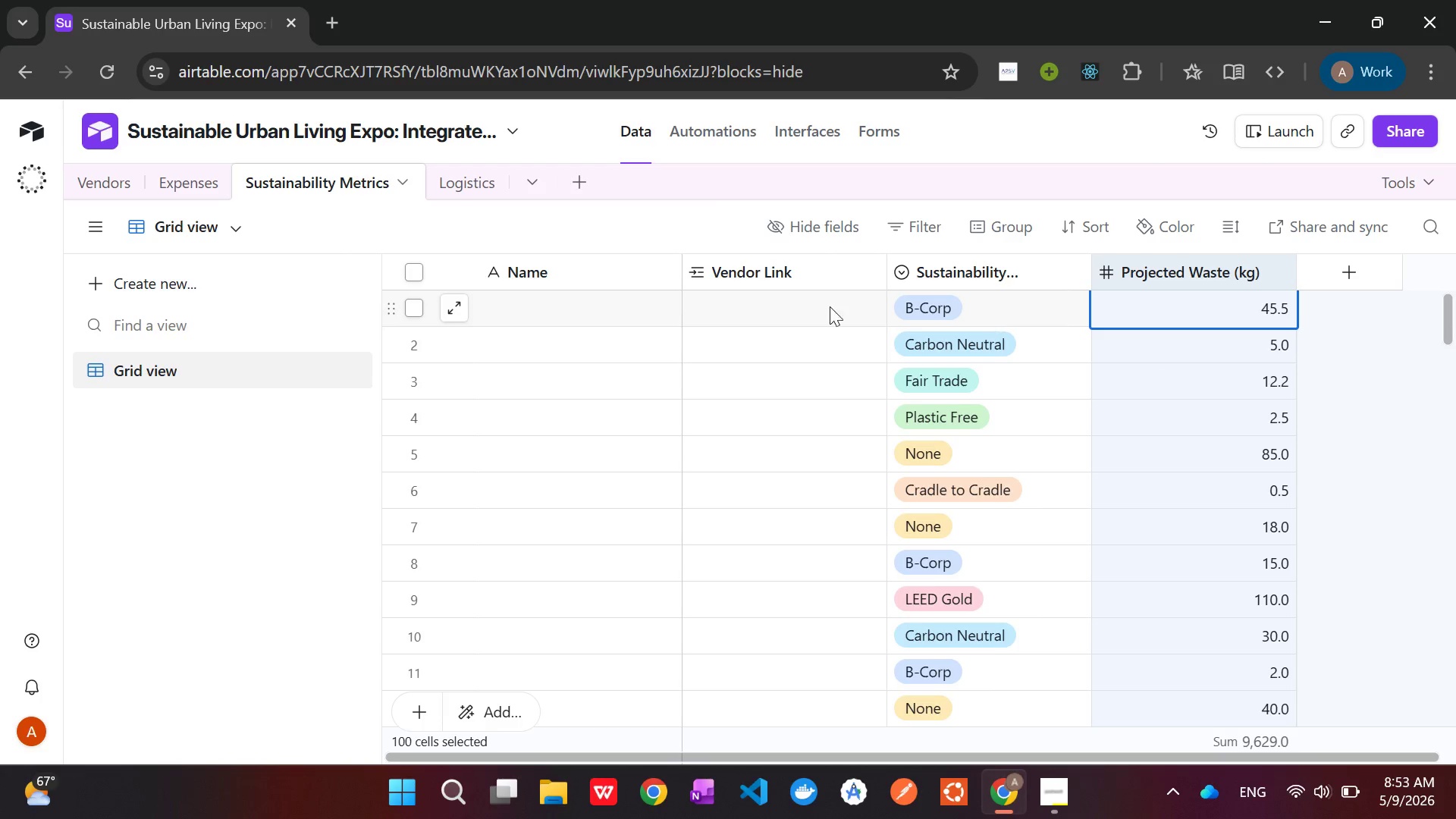 
wait(5.61)
 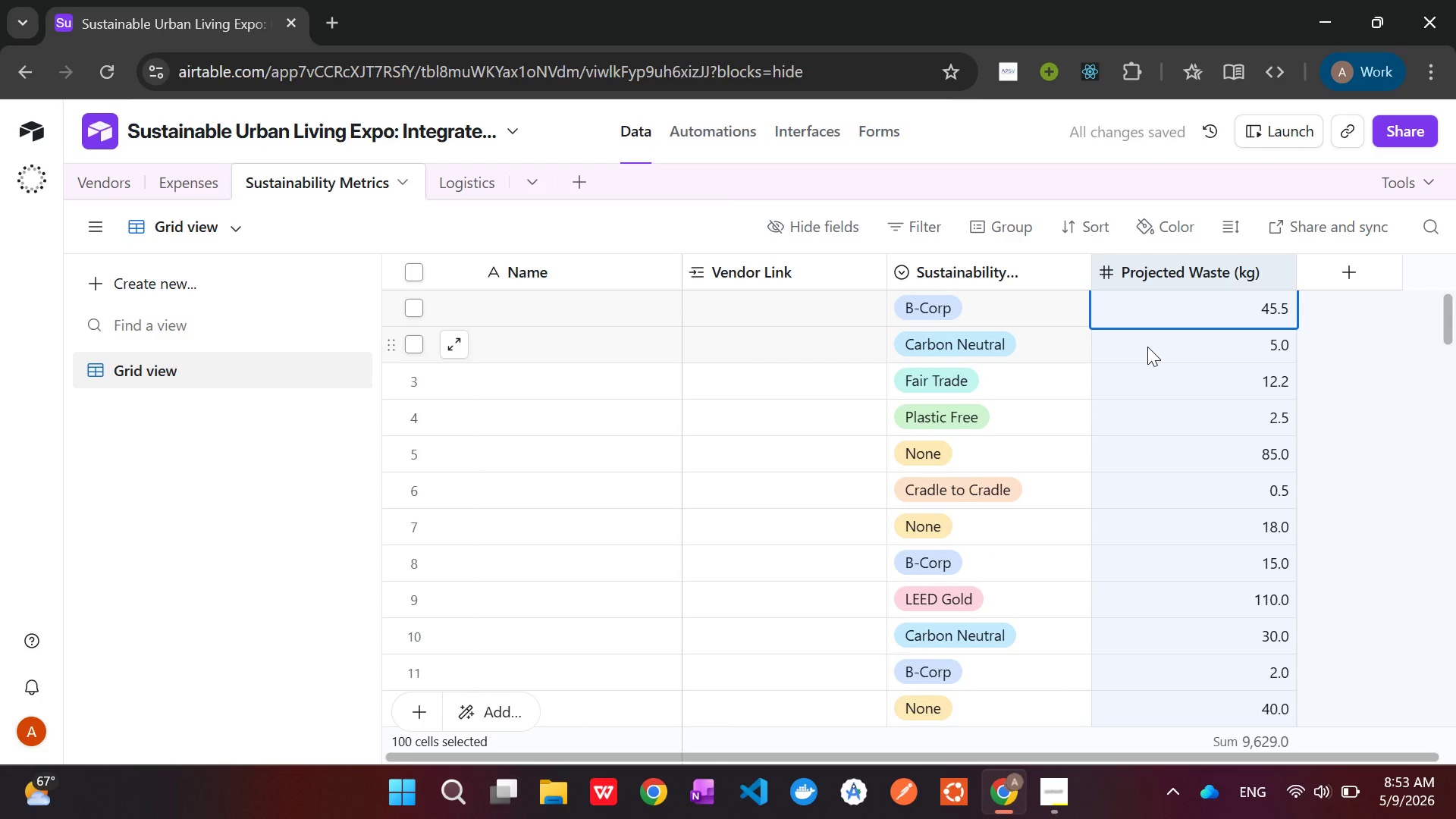 
left_click([124, 180])
 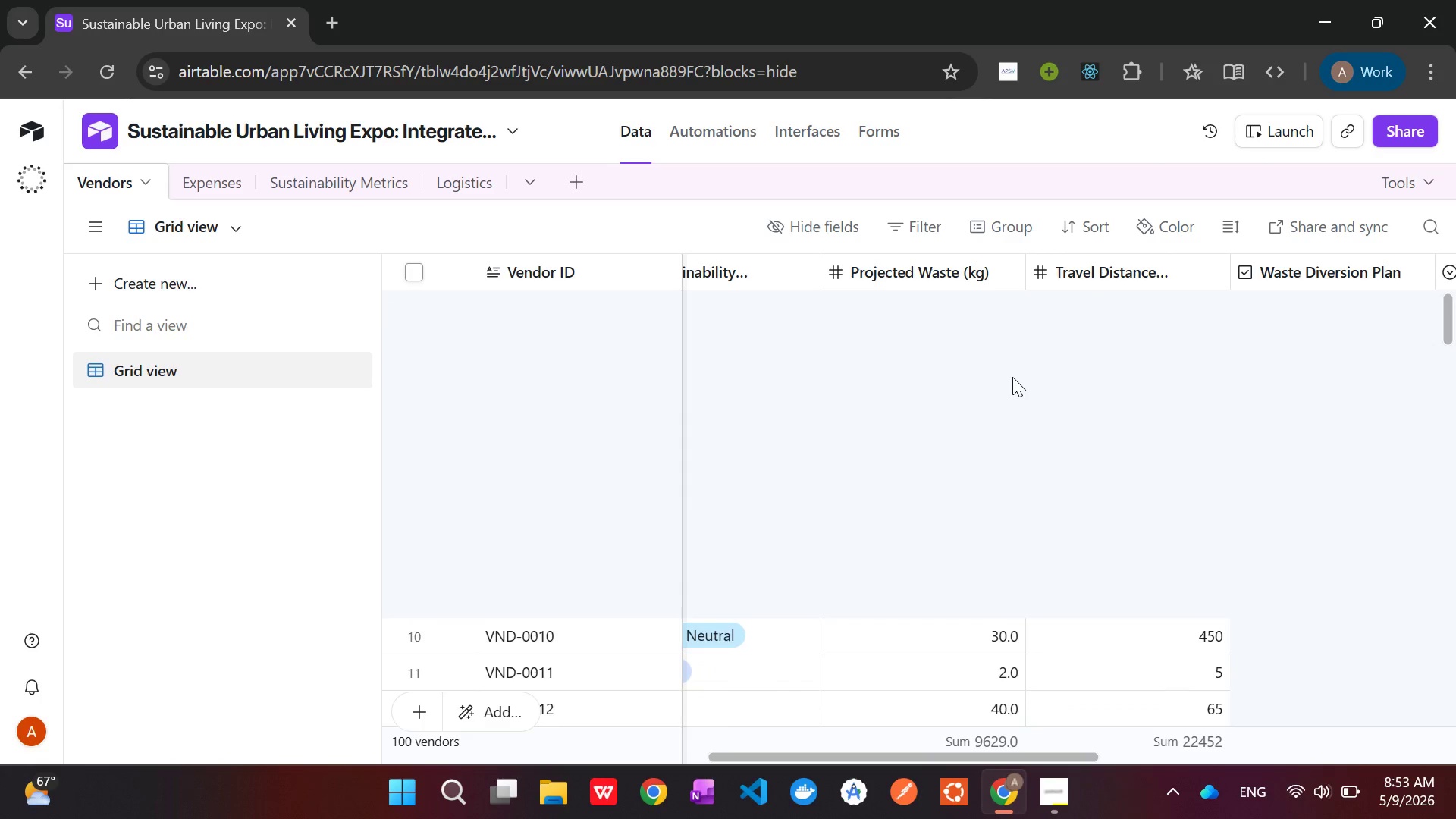 
wait(13.23)
 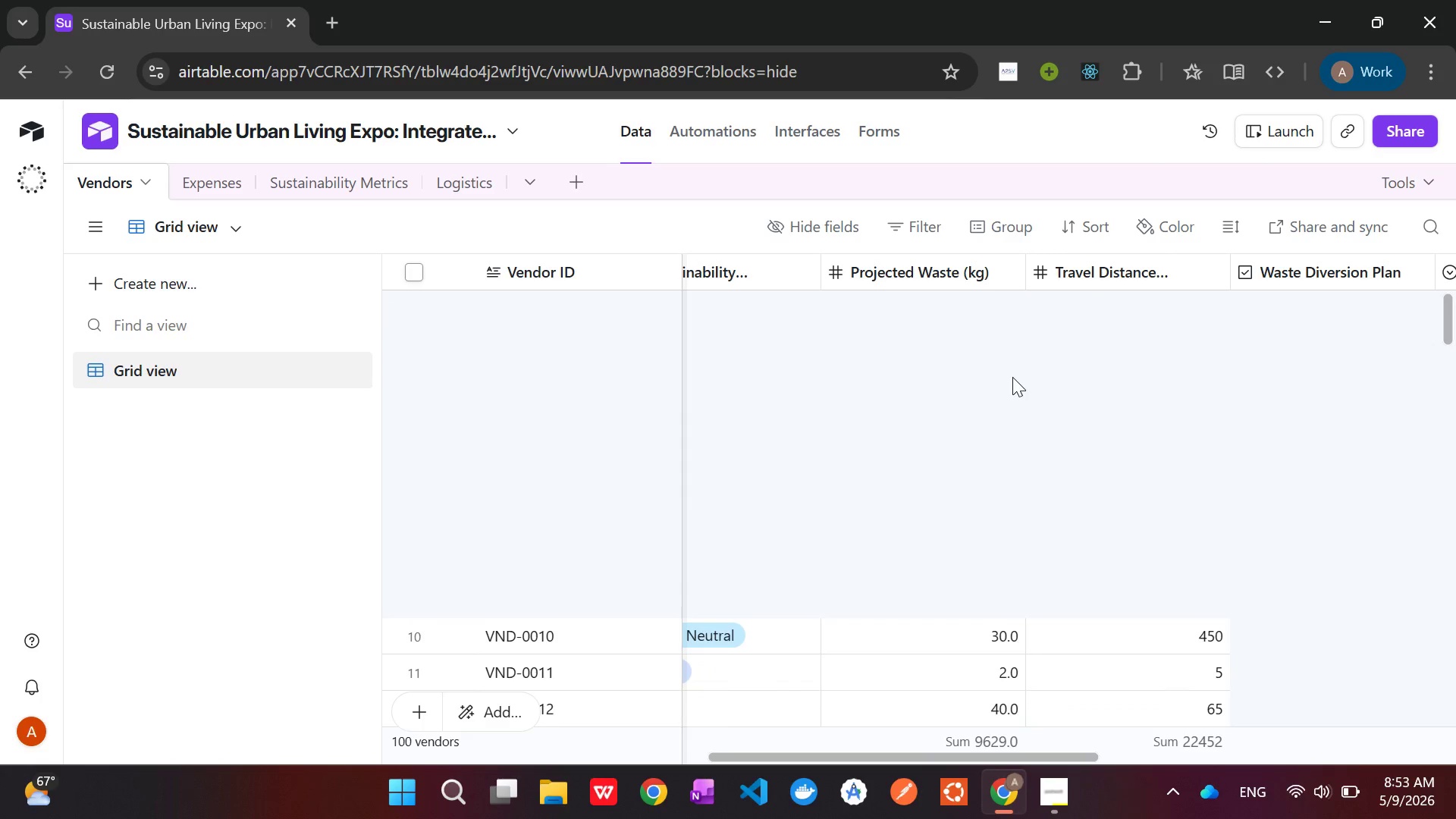 
left_click([1081, 263])
 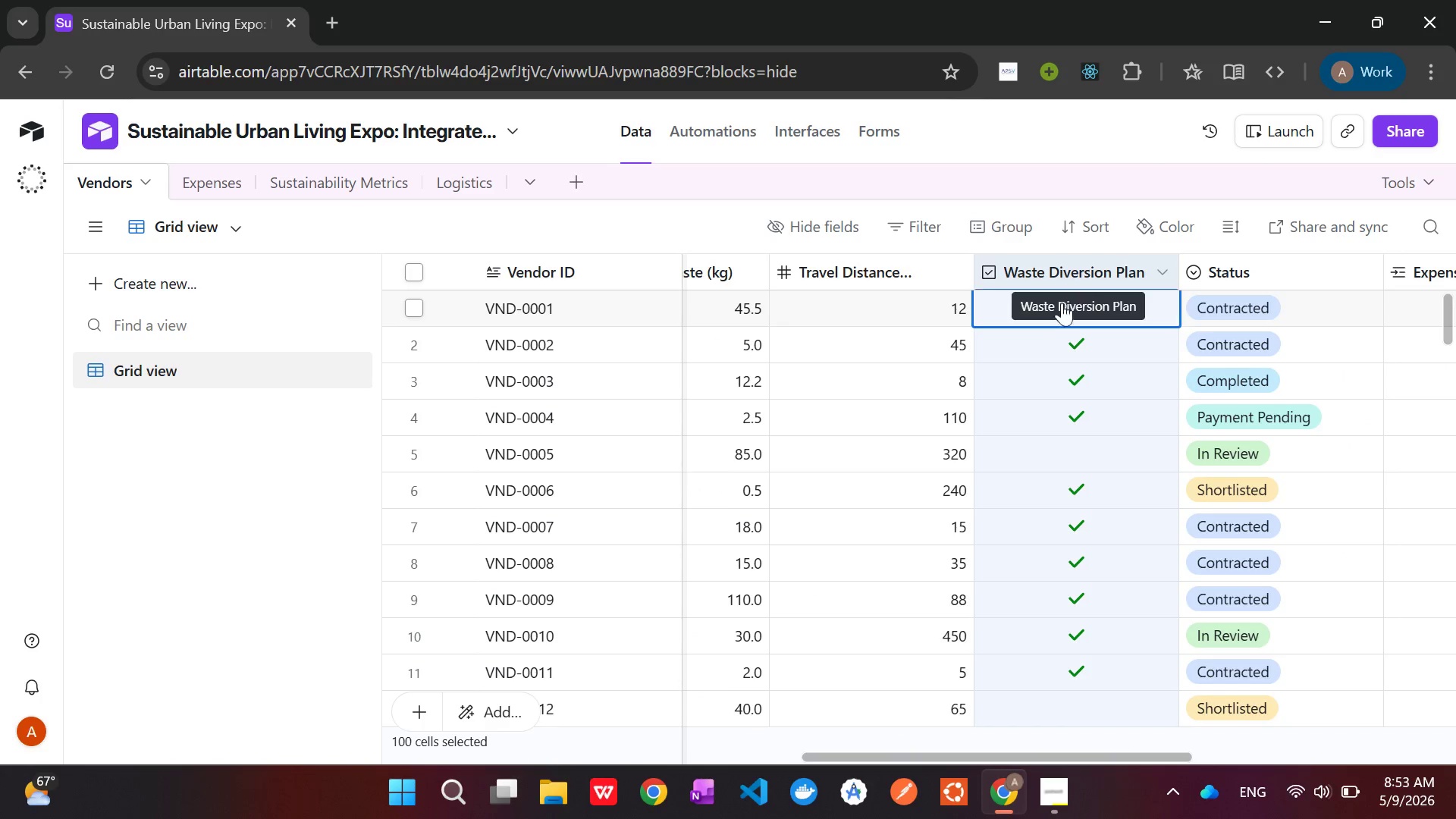 
scroll: coordinate [1063, 349], scroll_direction: up, amount: 8.0
 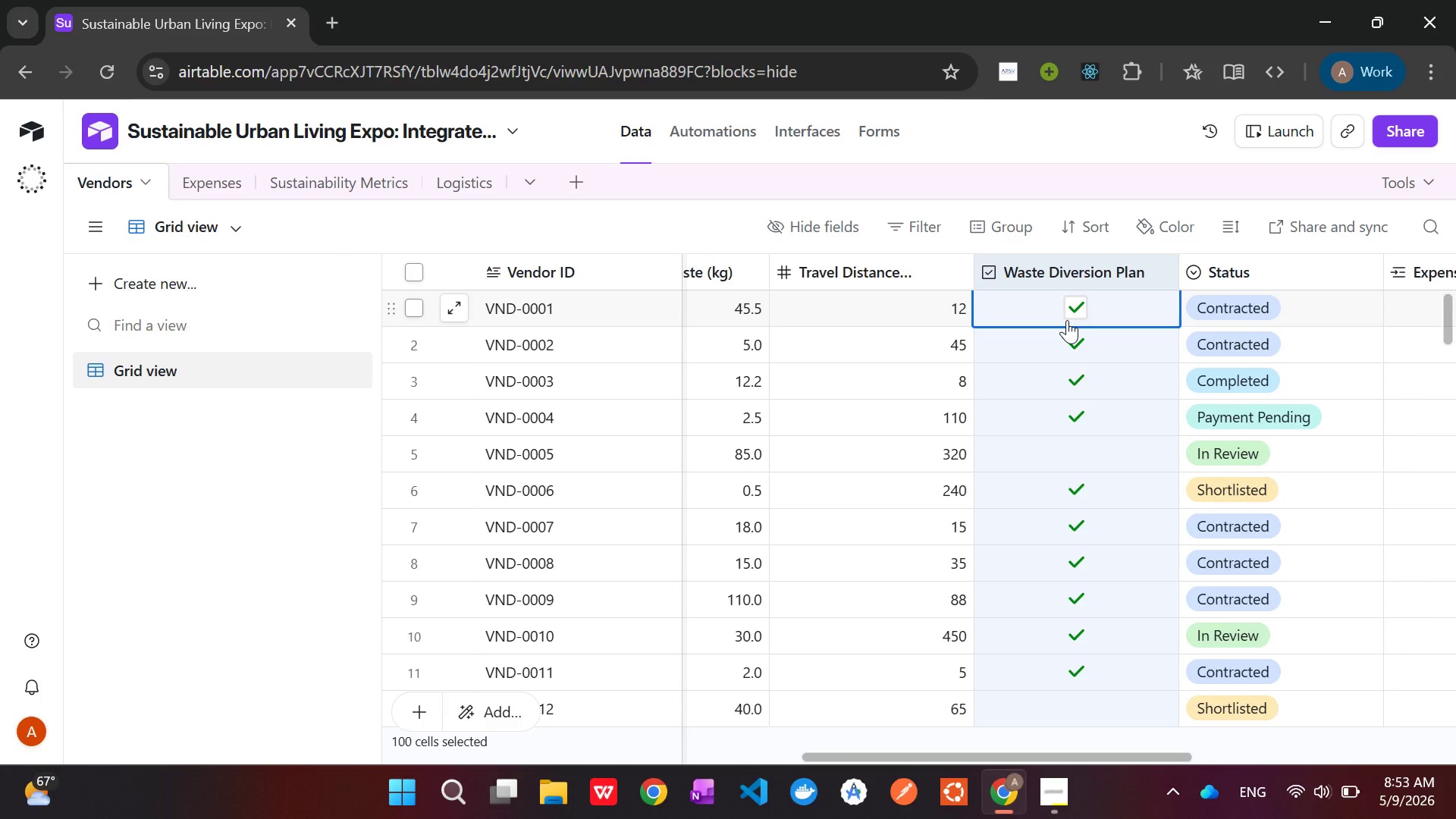 
key(Control+C)
 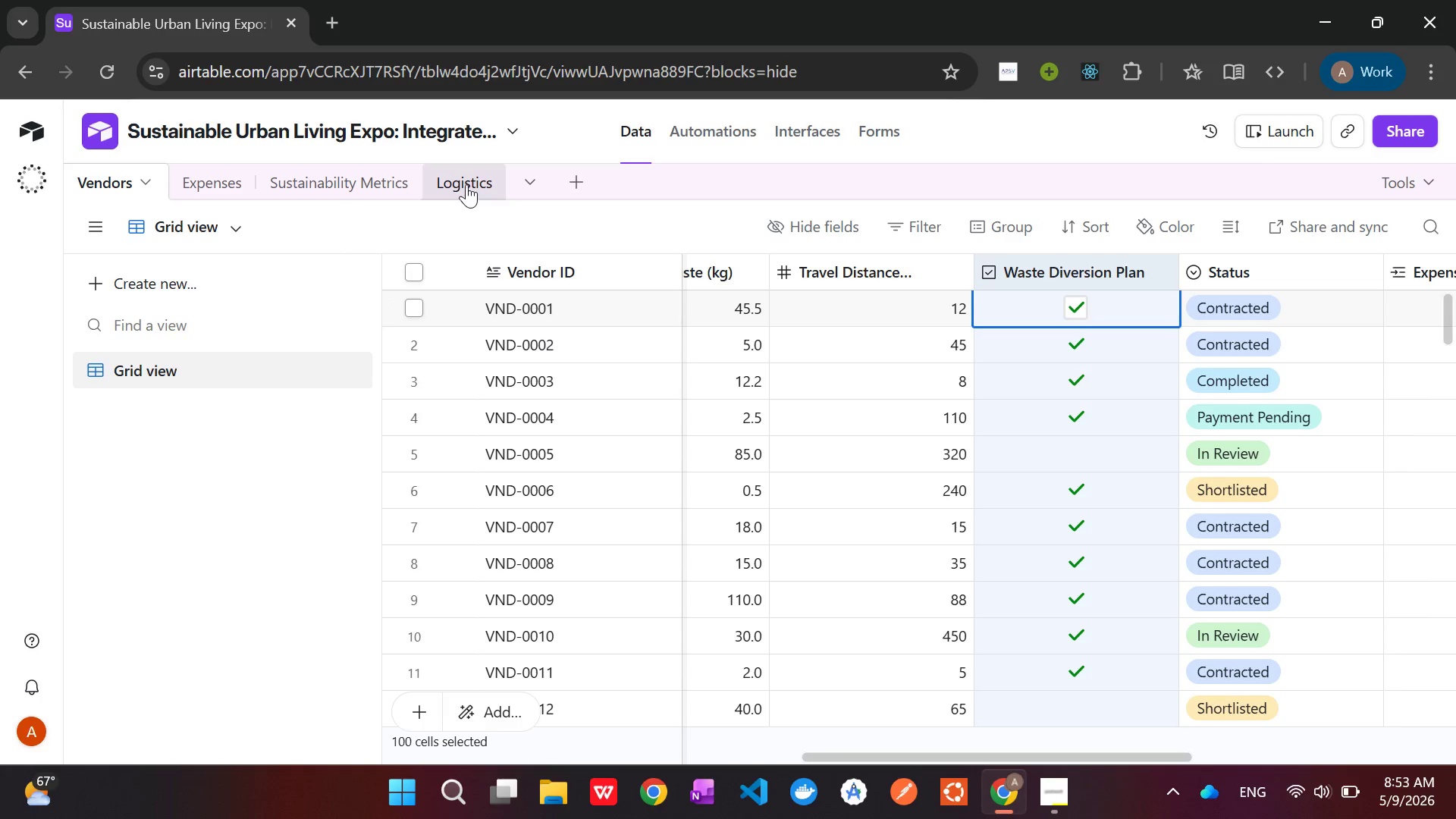 
wait(5.08)
 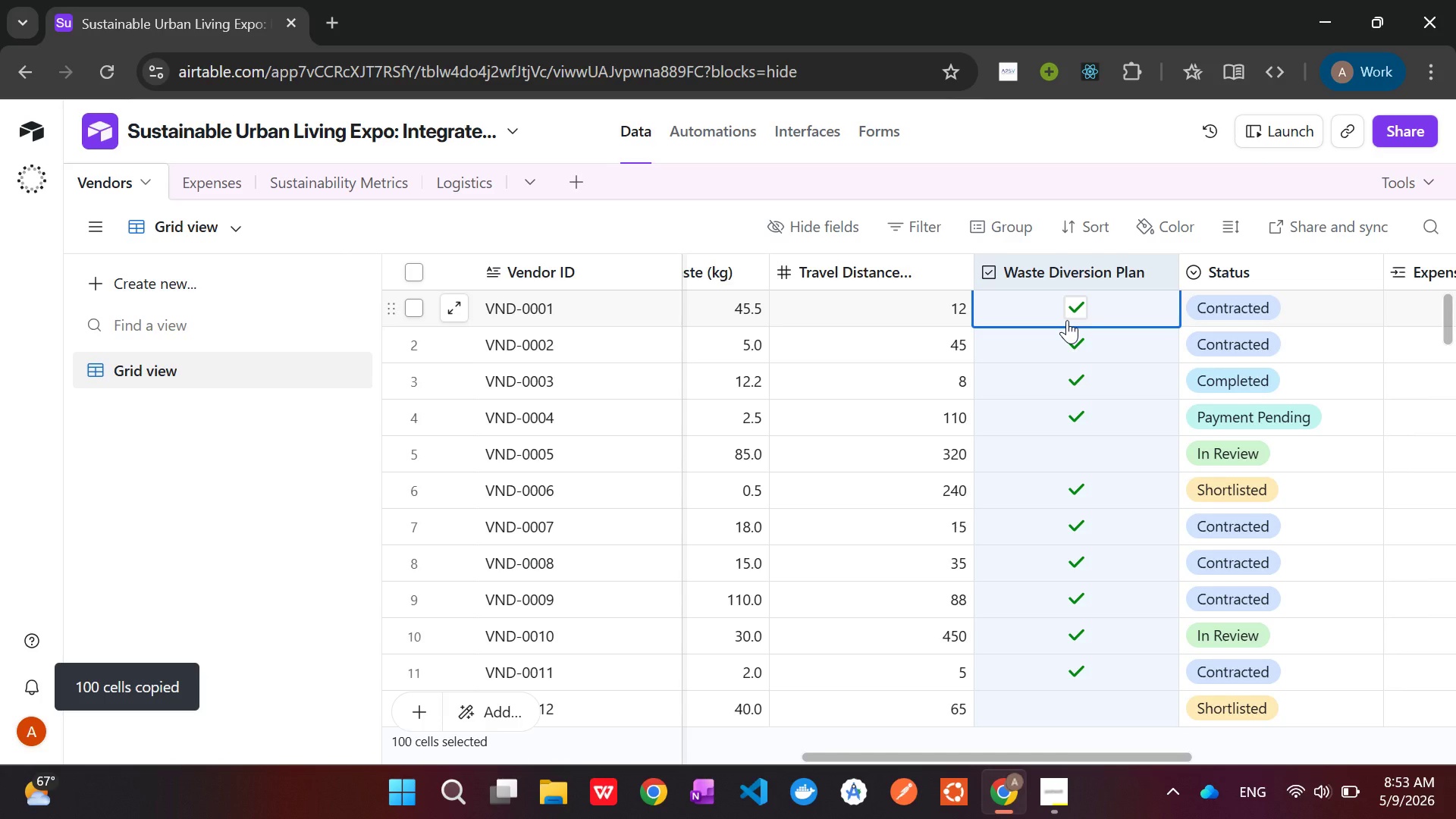 
left_click([351, 180])
 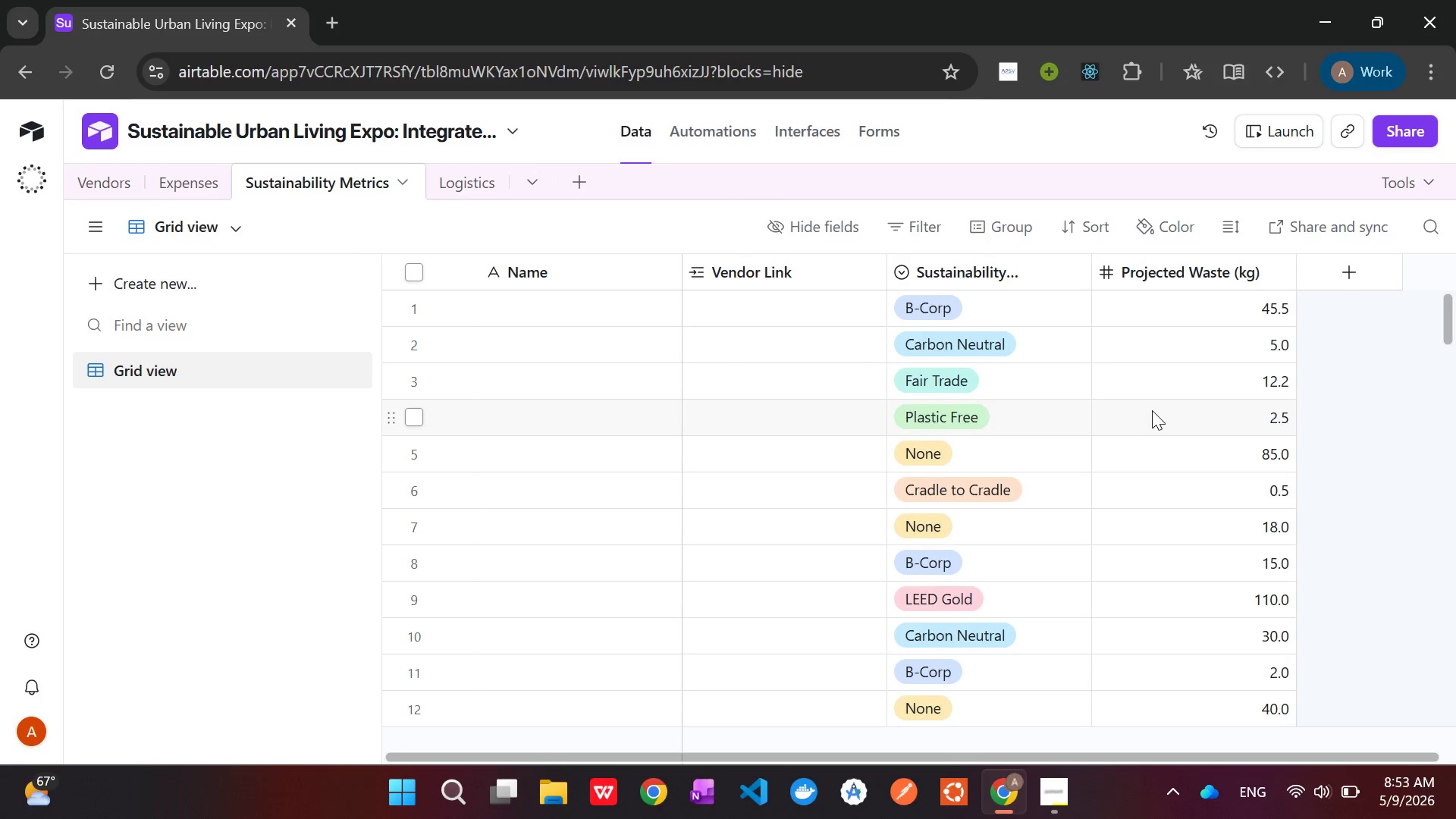 
left_click([1348, 271])
 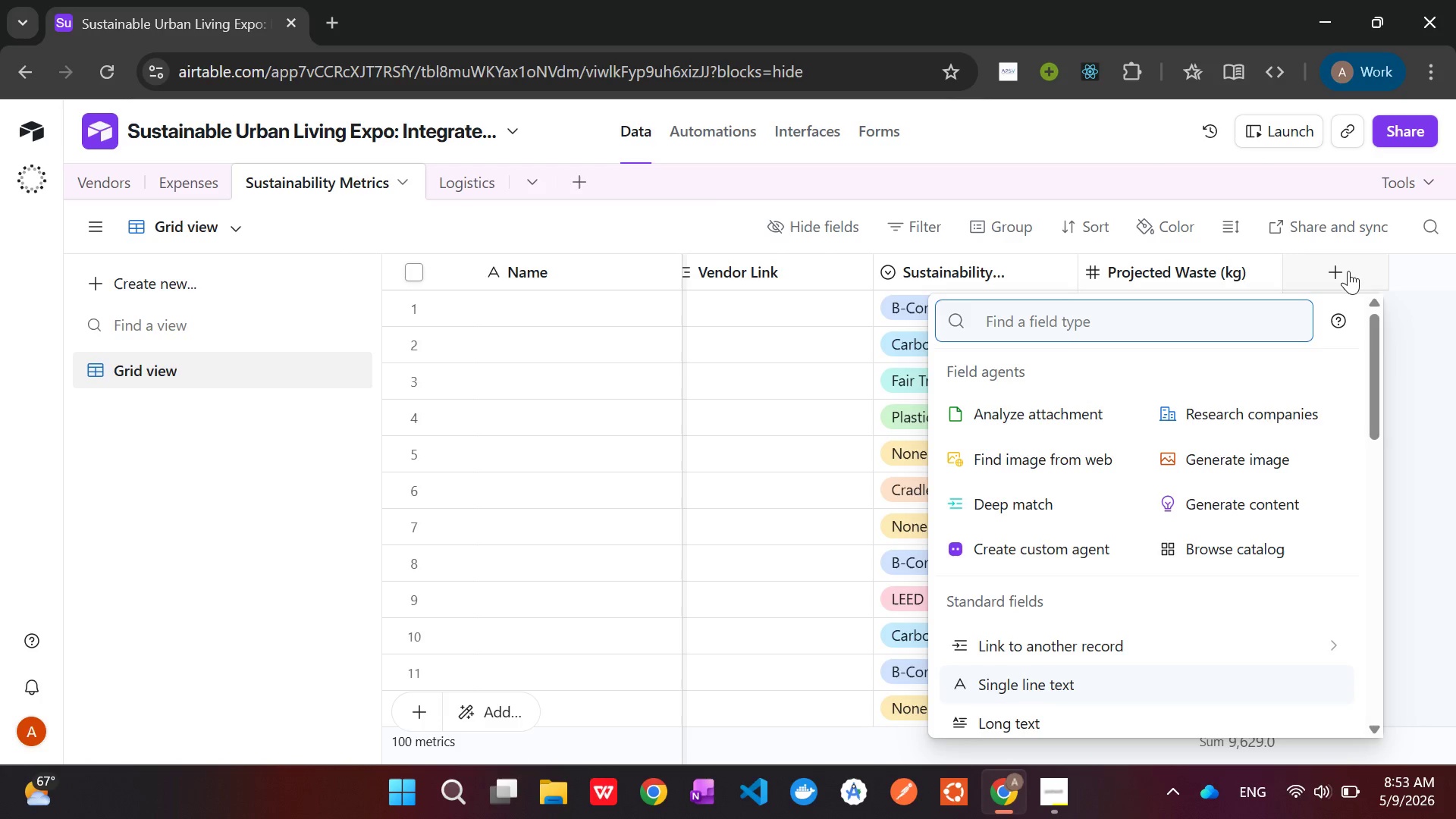 
type(Che)
 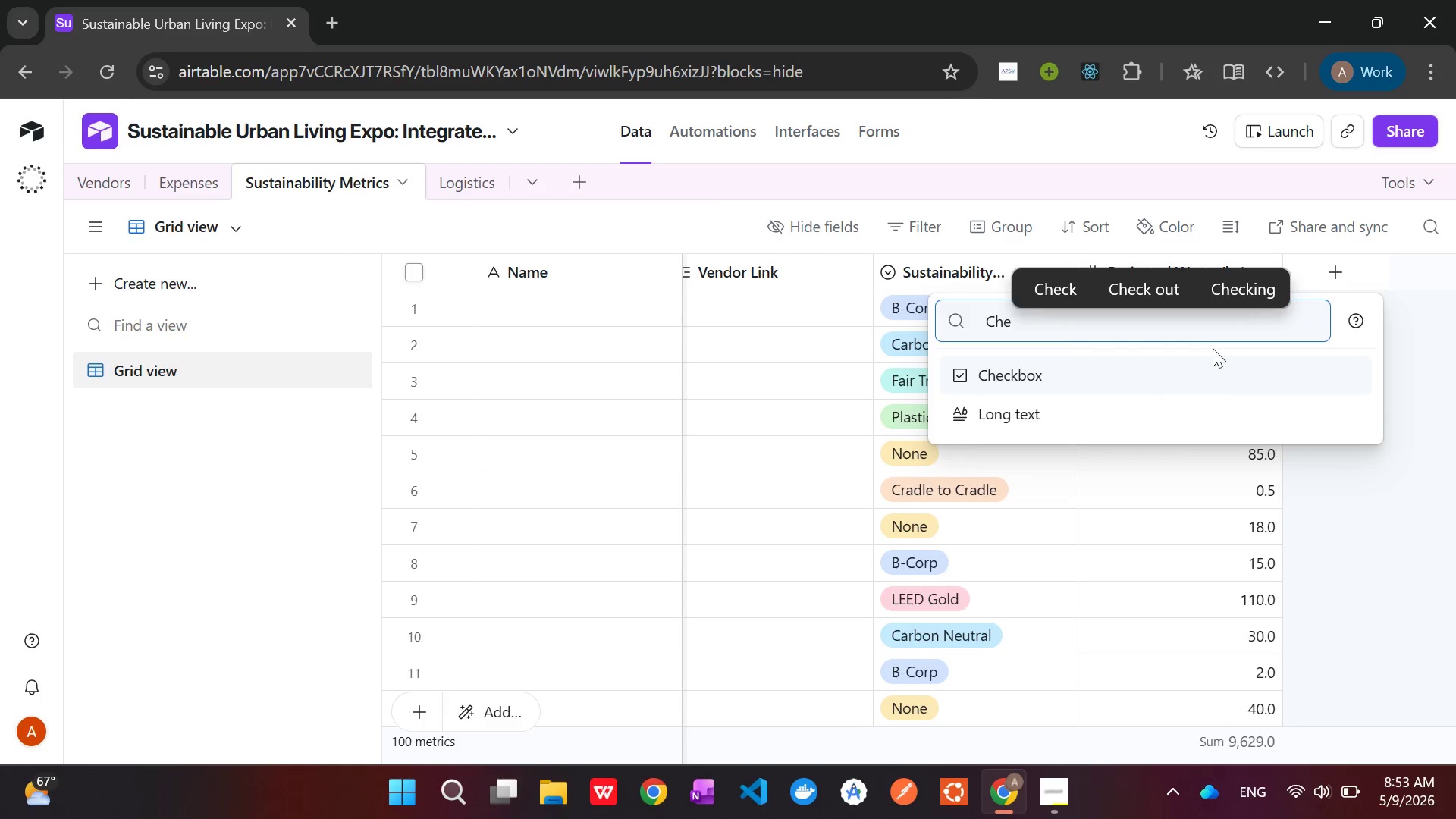 
left_click([1142, 382])
 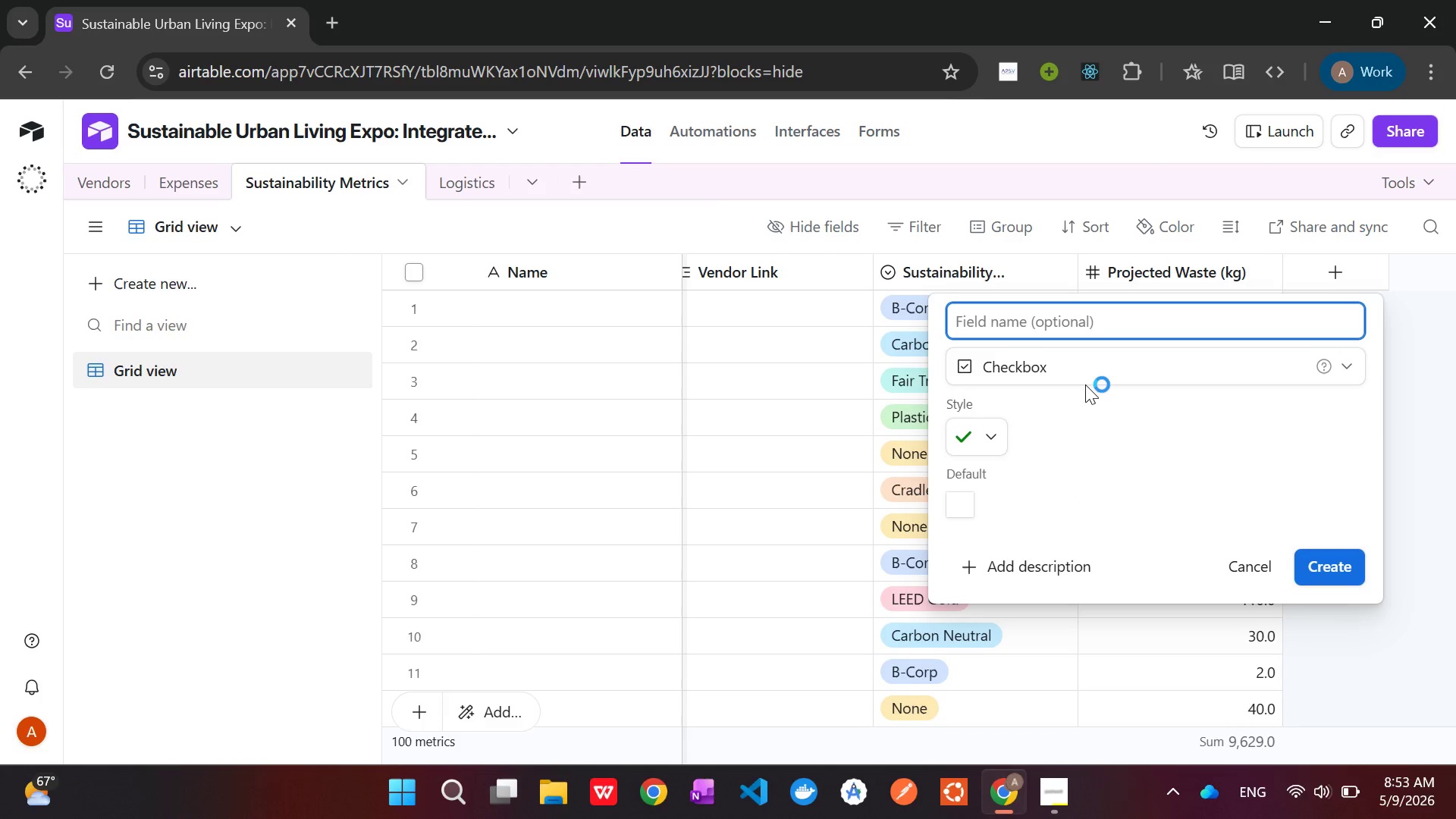 
type(Waste Diversion Plan)
 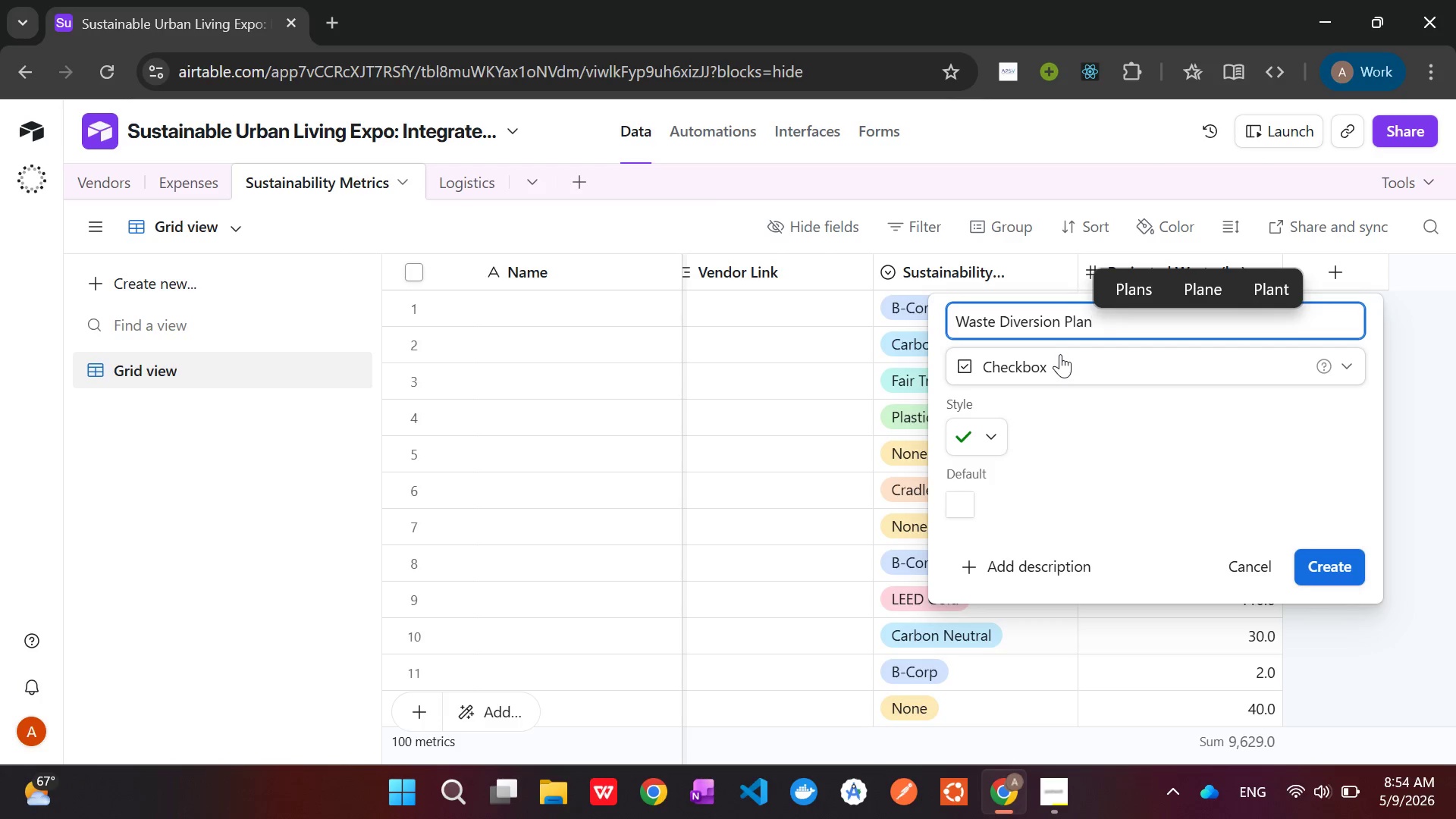 
left_click([1340, 566])
 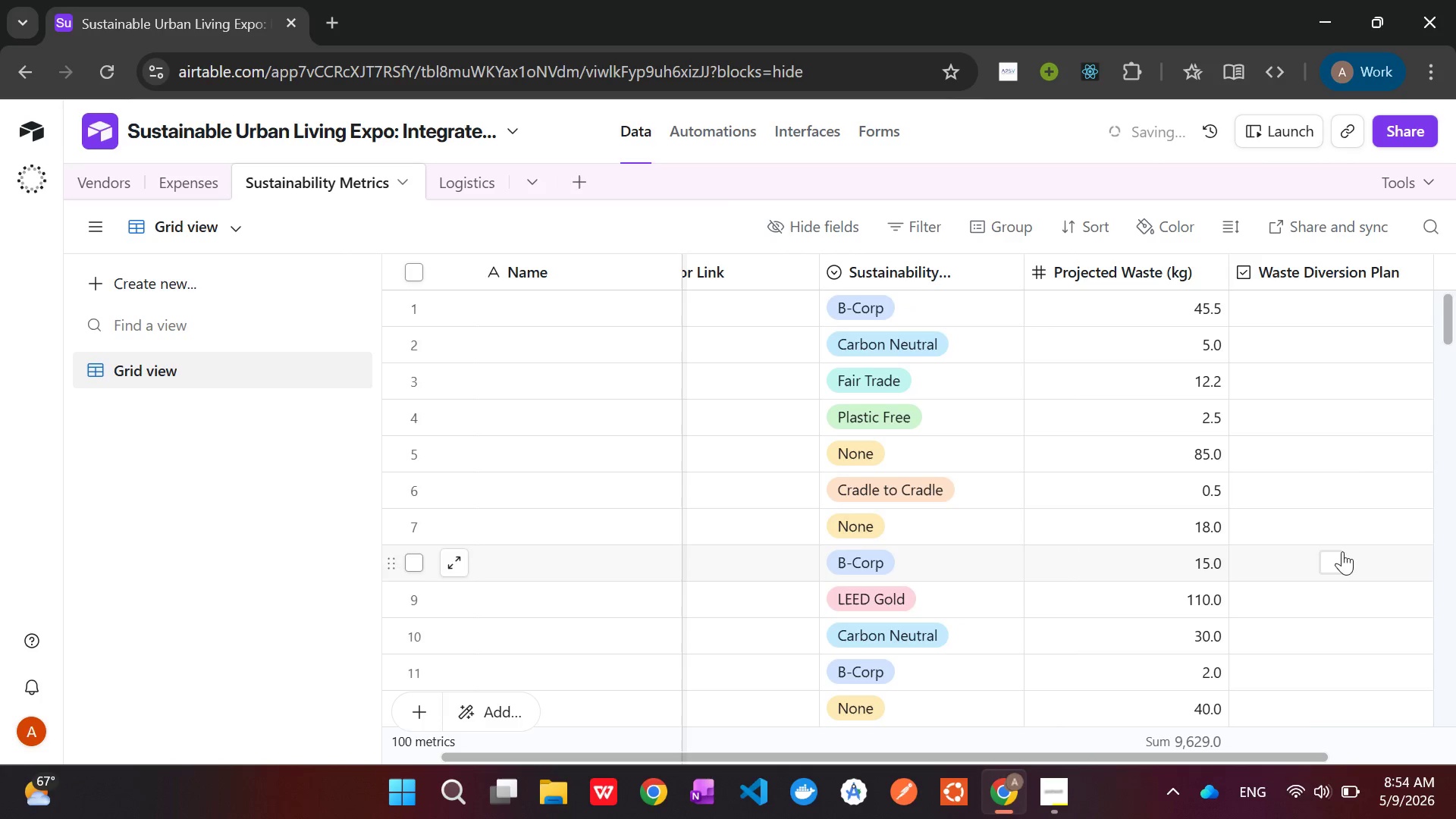 
scroll: coordinate [1338, 374], scroll_direction: up, amount: 7.0
 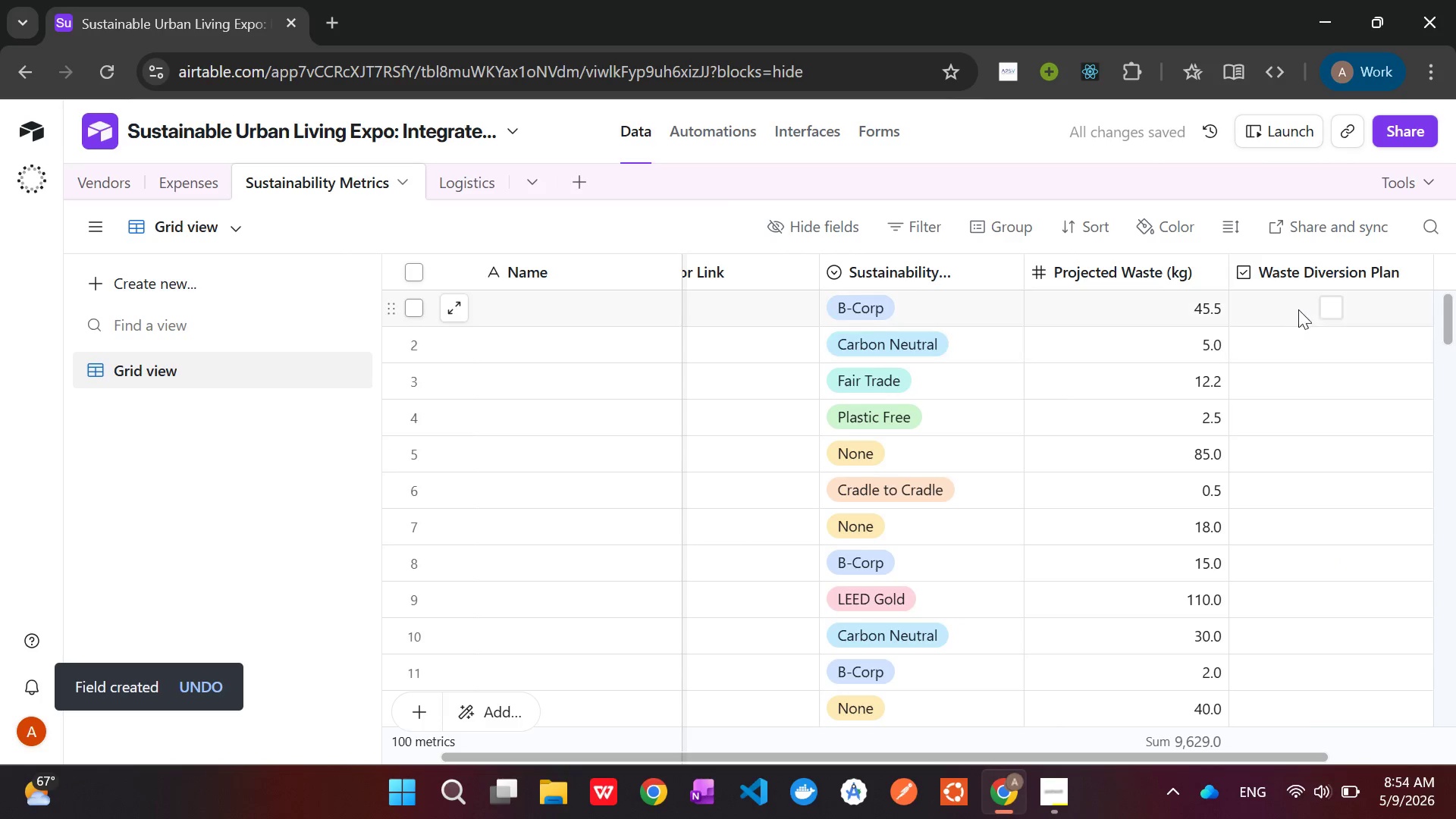 
left_click([1296, 304])
 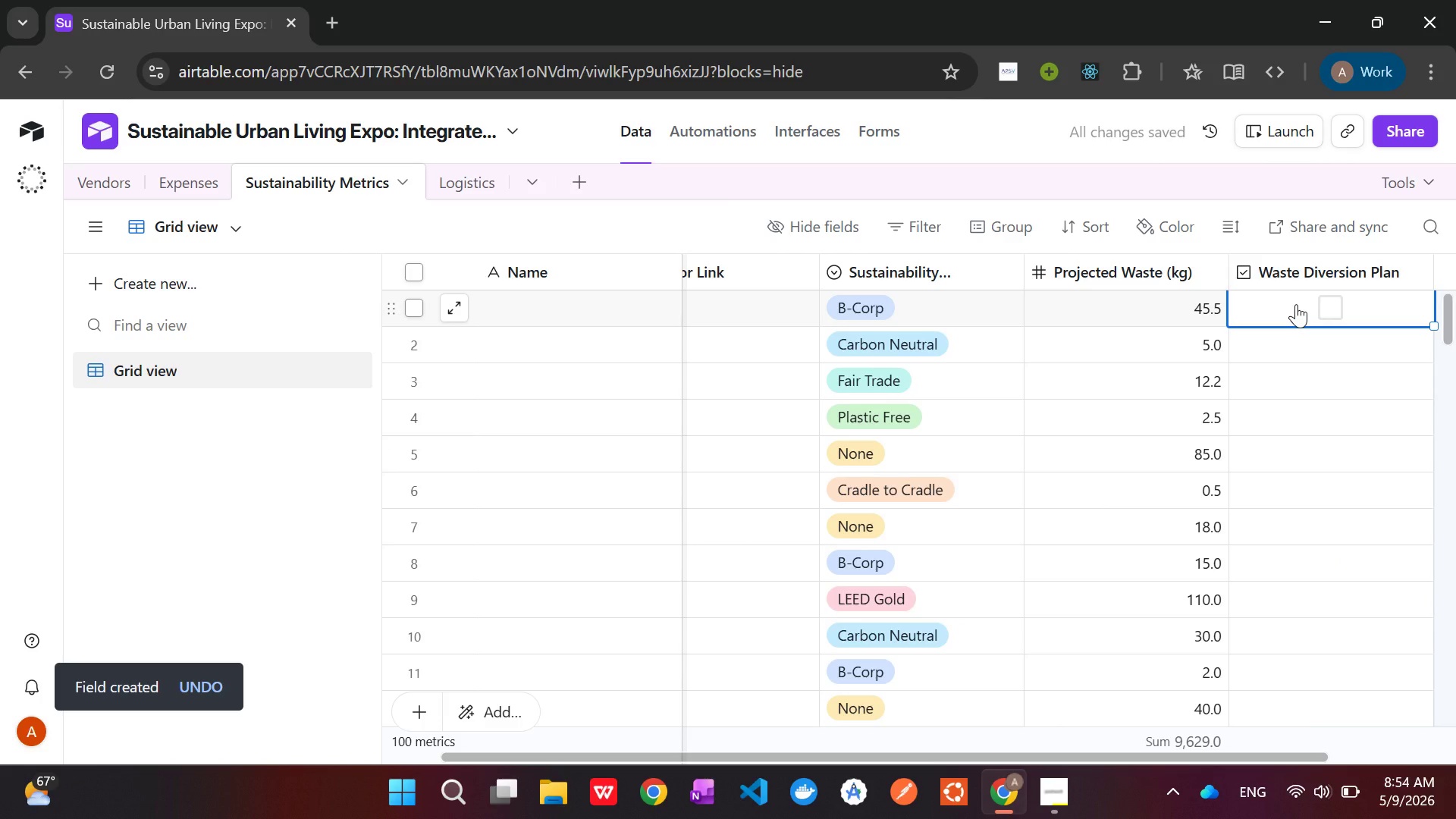 
key(Control+V)
 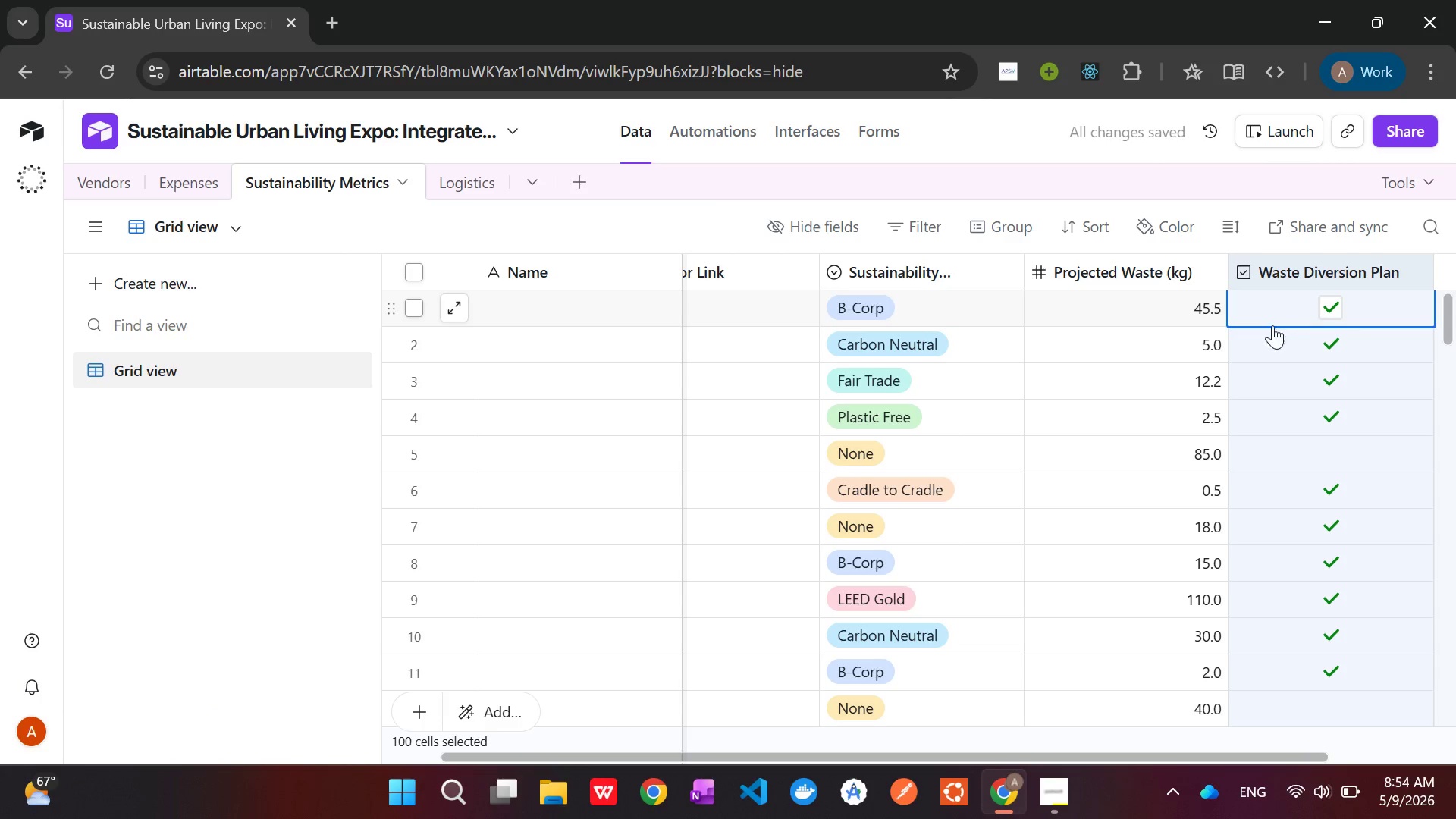 
scroll: coordinate [1323, 493], scroll_direction: down, amount: 40.0
 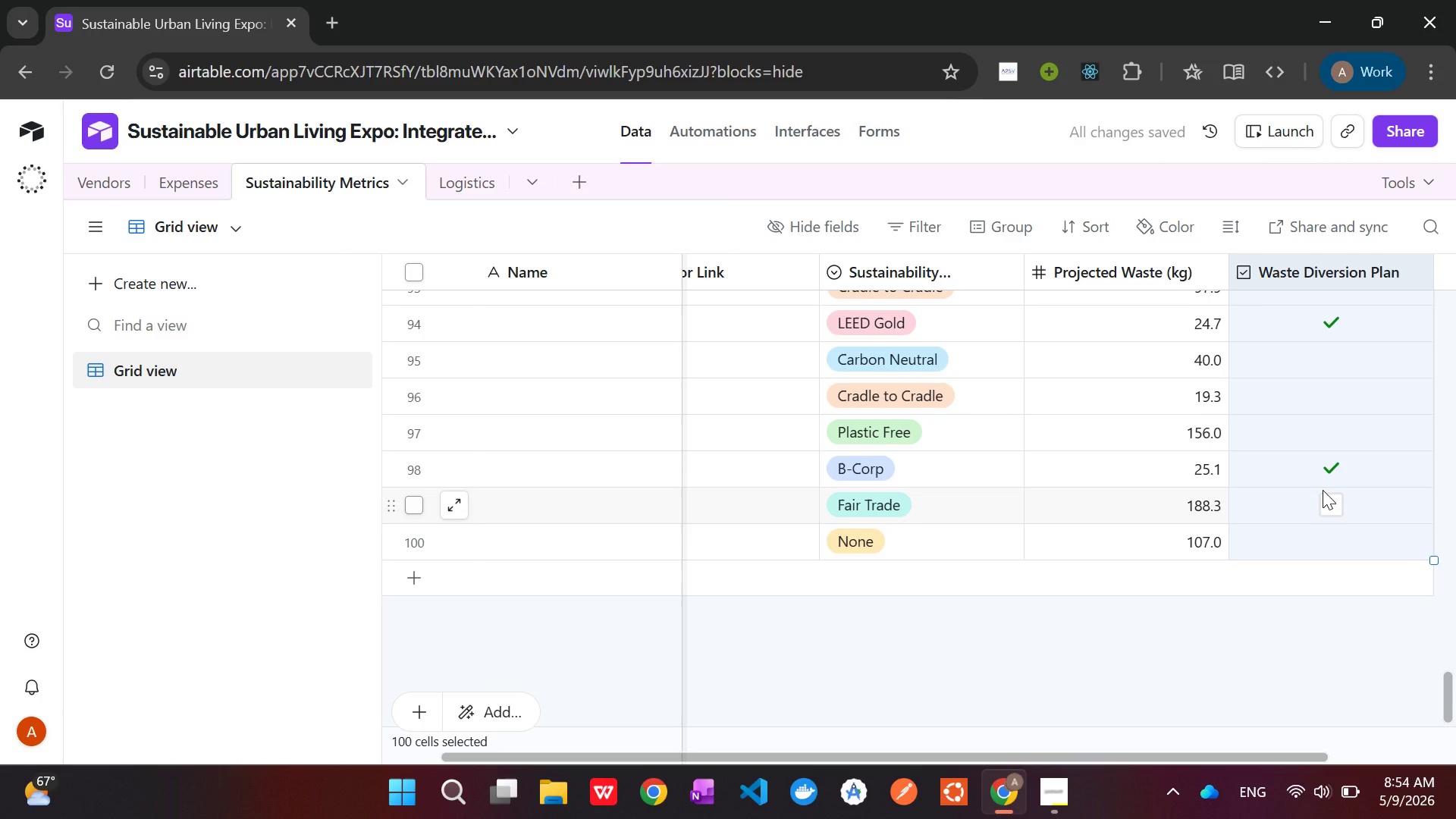 
scroll: coordinate [1252, 438], scroll_direction: up, amount: 37.0
 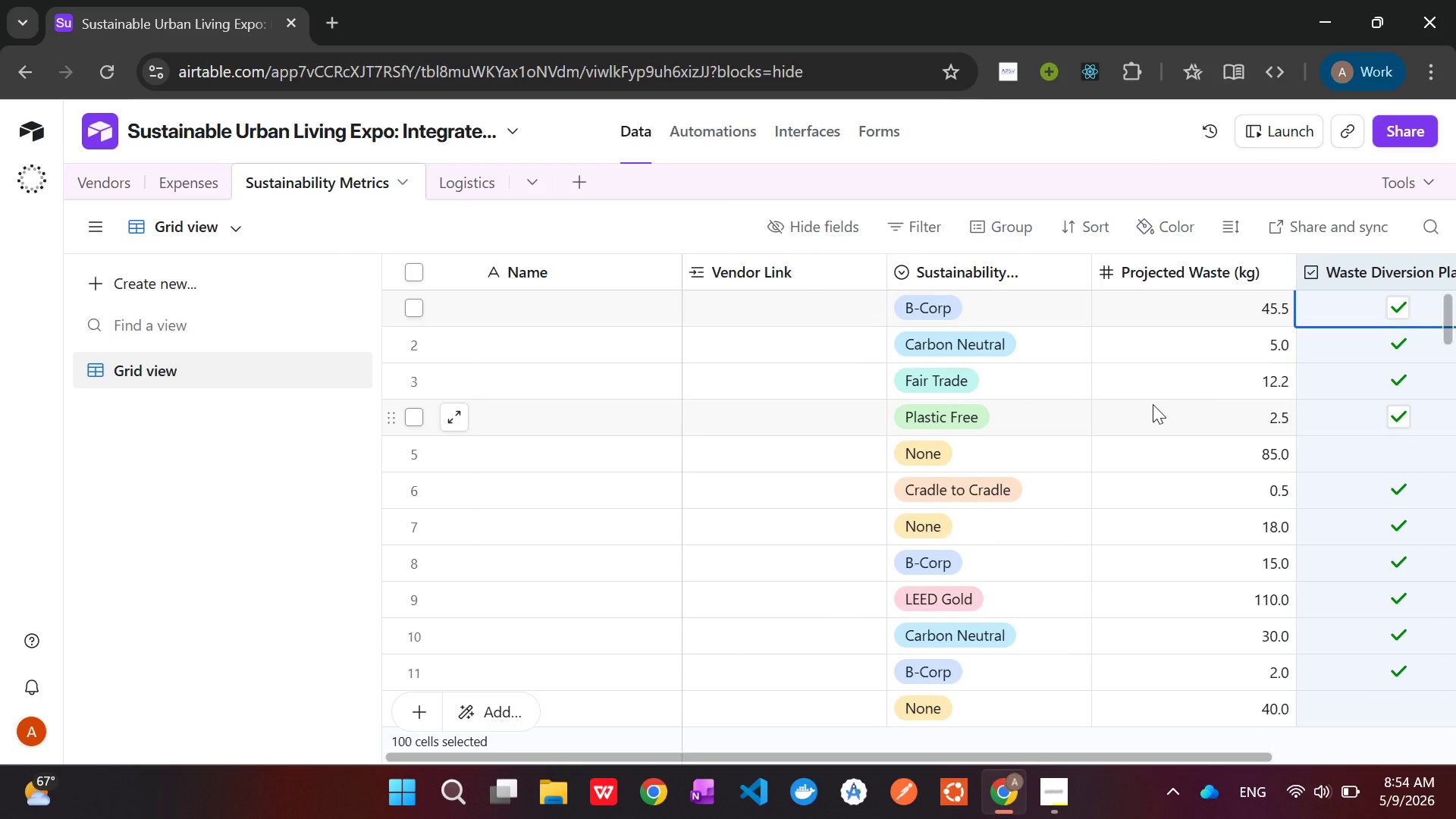 
wait(15.78)
 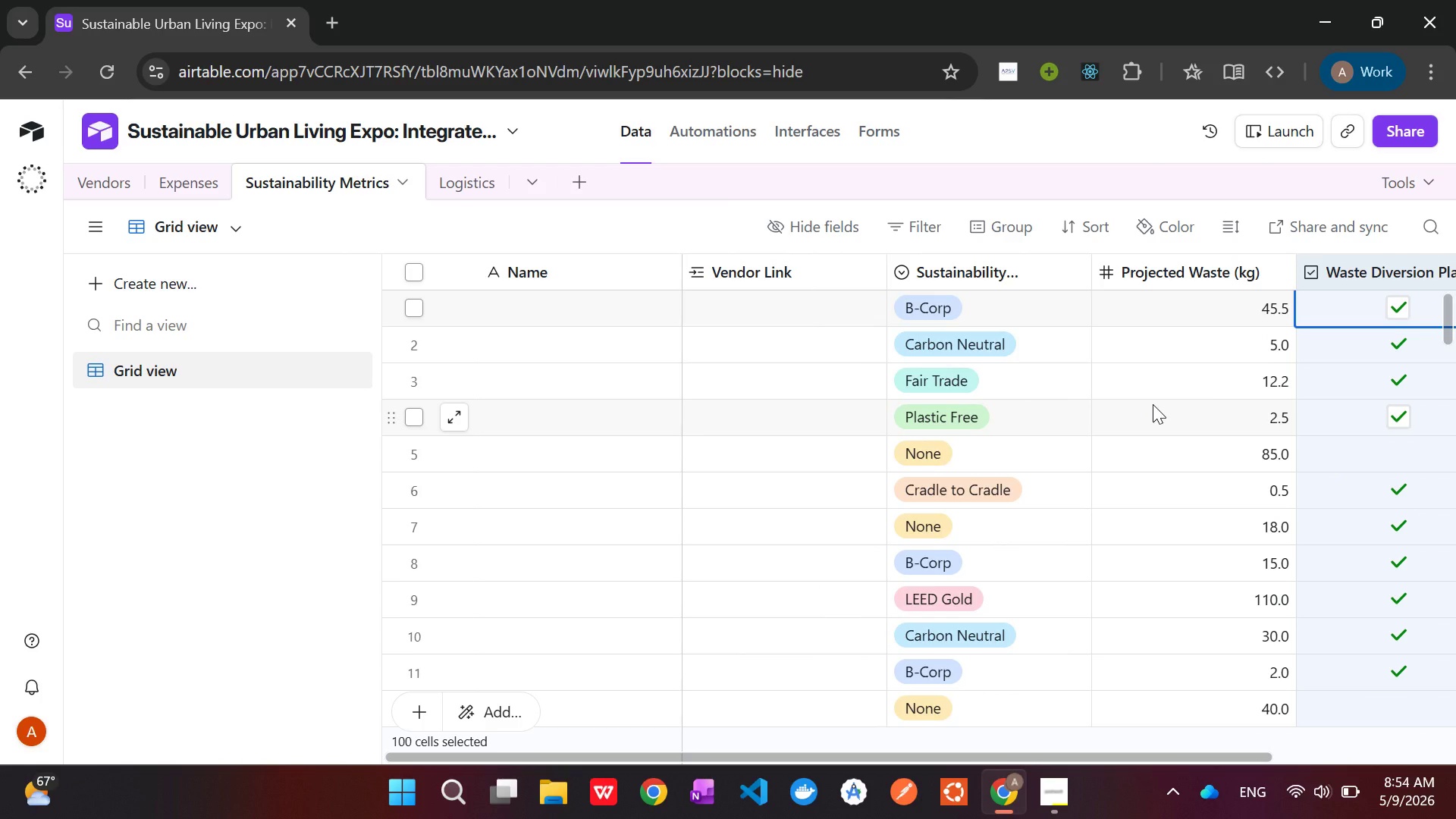 
left_click([106, 176])
 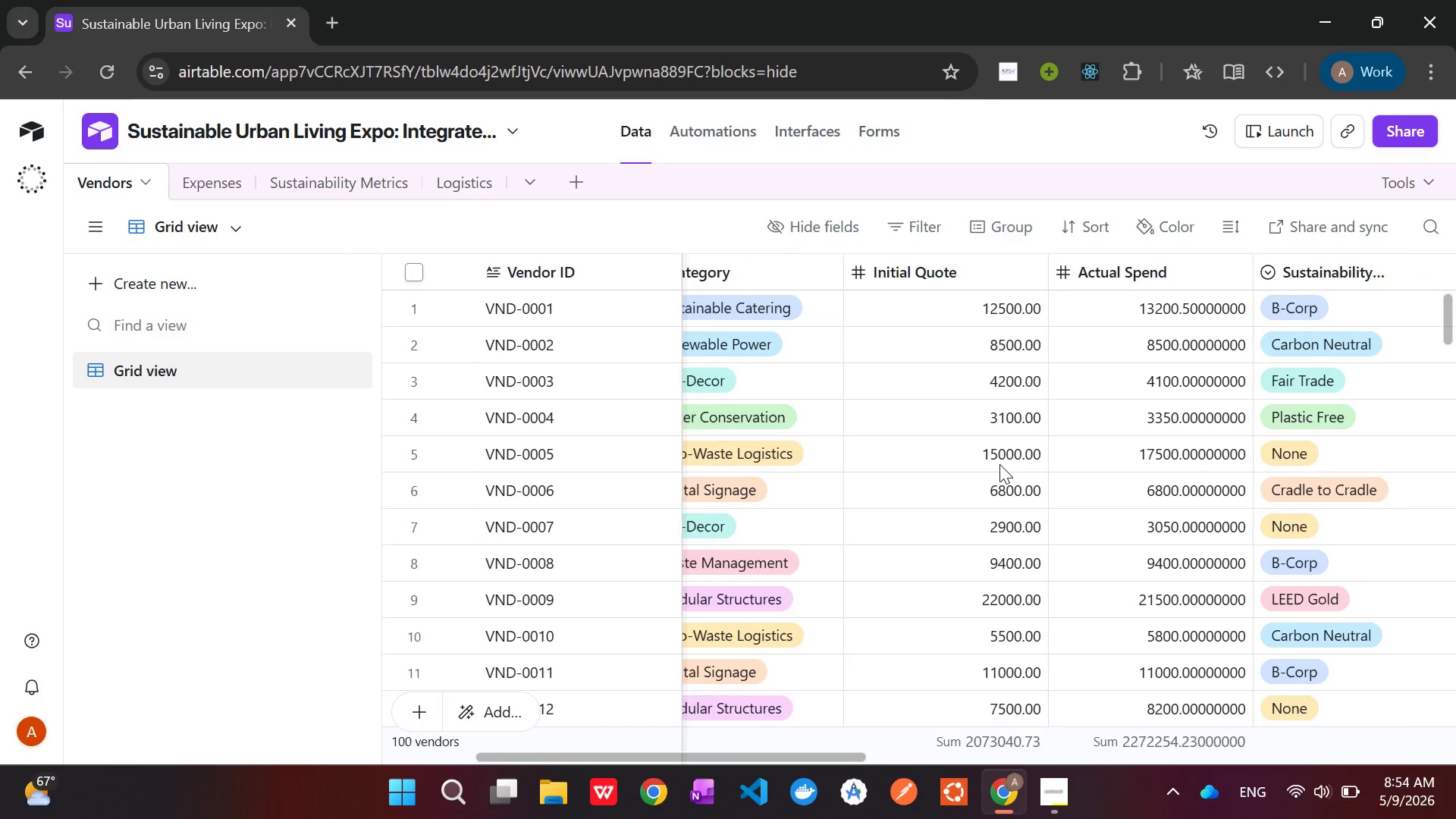 
wait(23.84)
 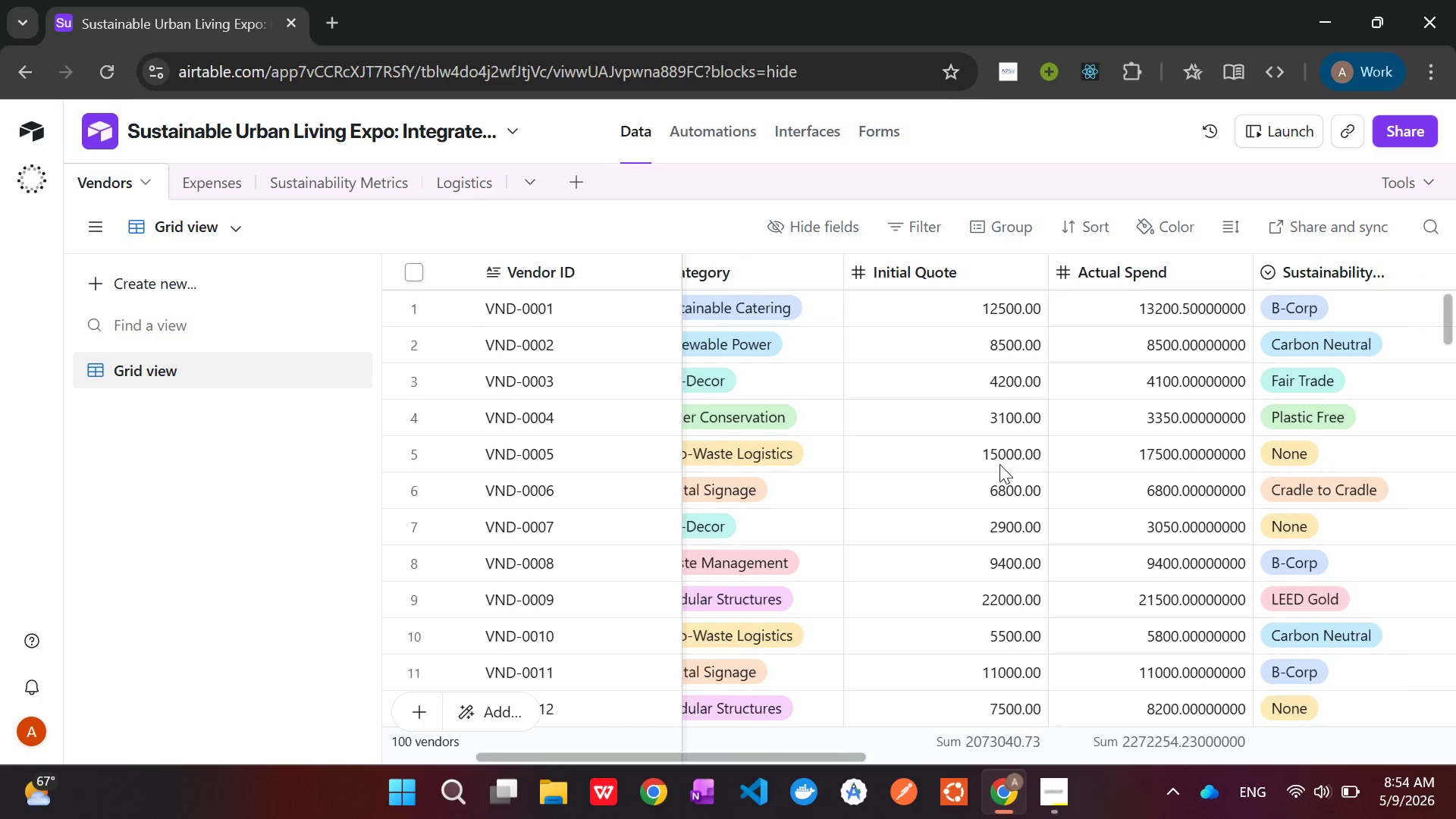 
left_click([1123, 270])
 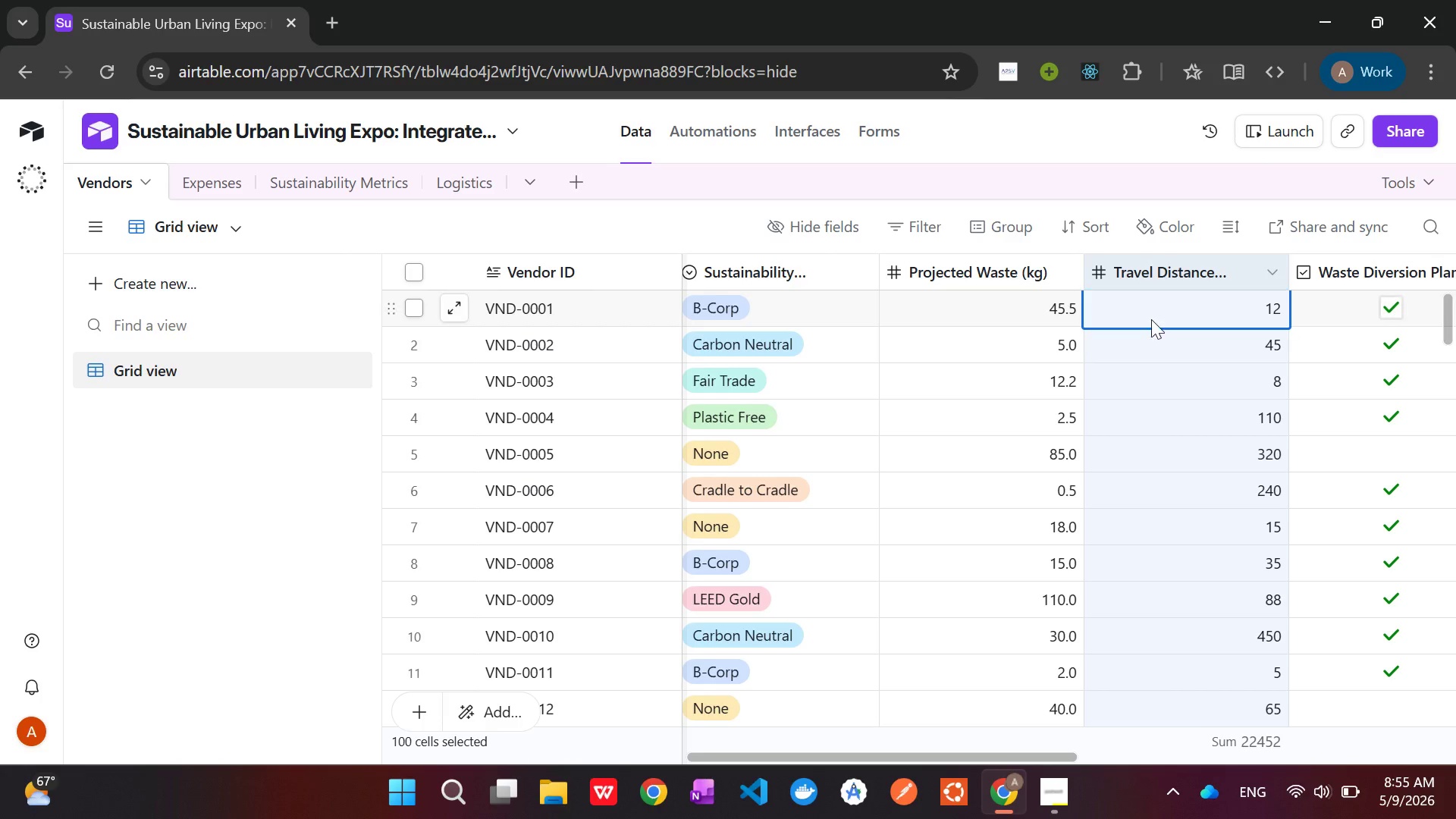 
left_click([1159, 306])
 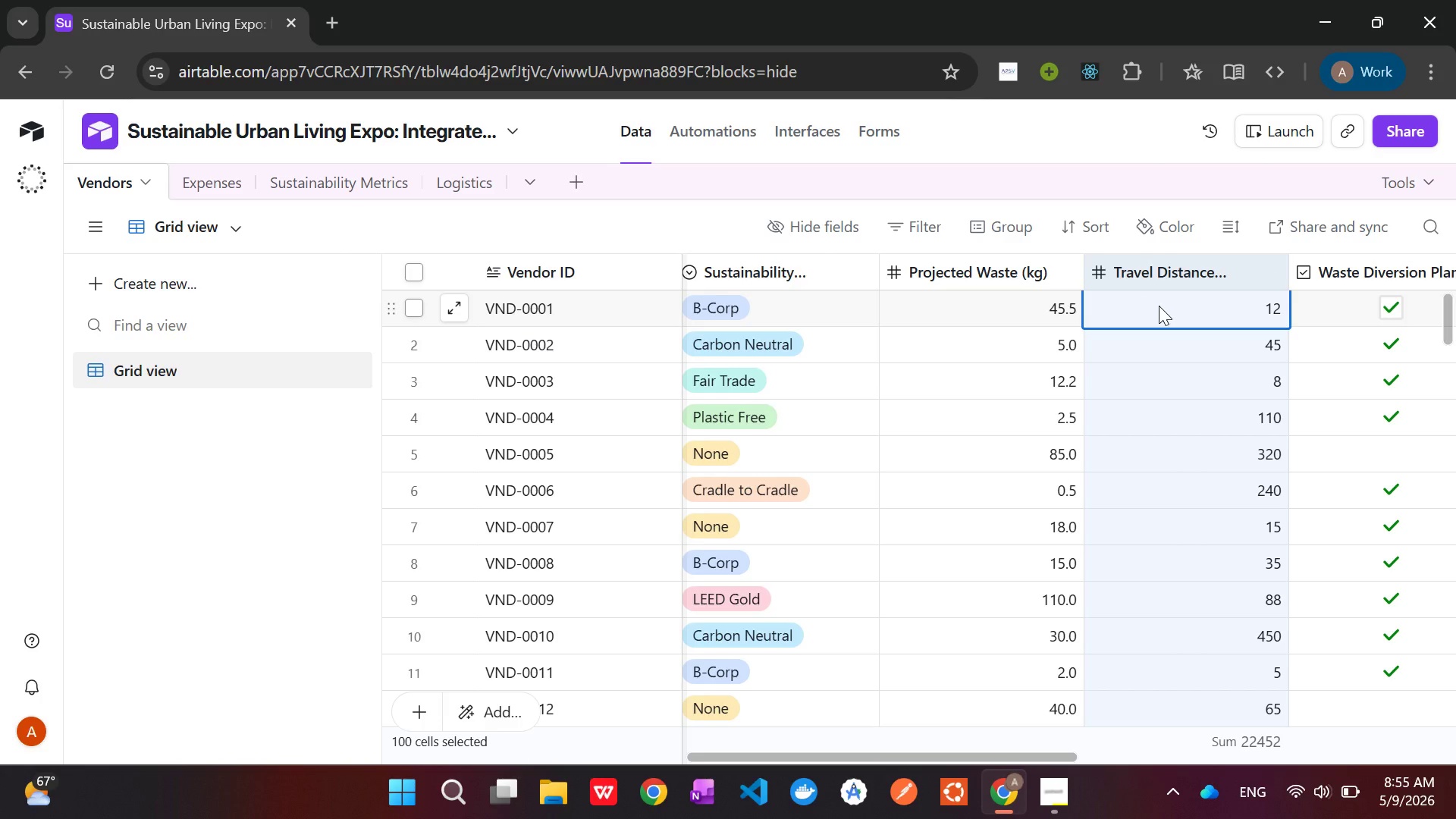 
right_click([1156, 268])
 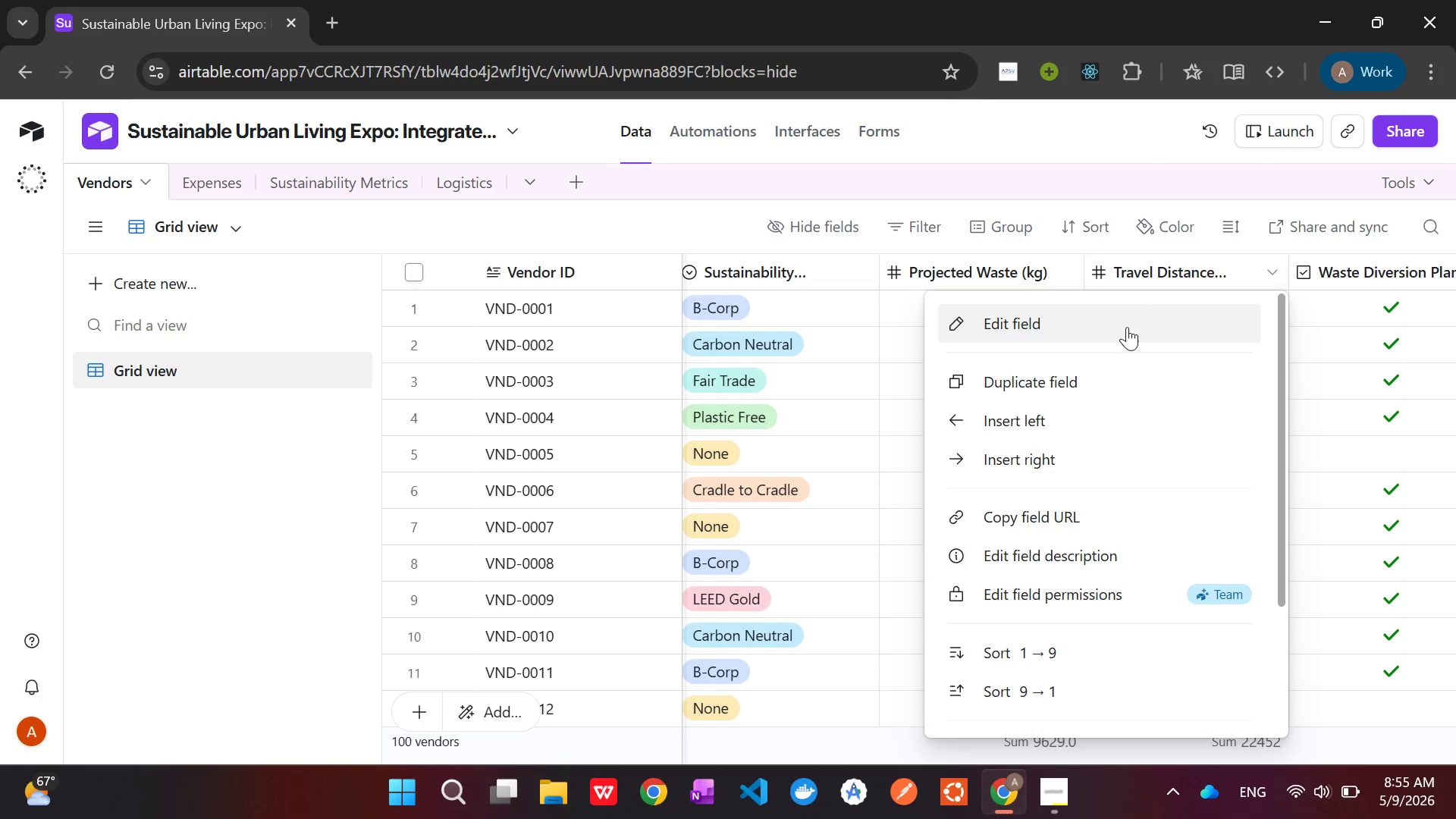 
left_click([1098, 341])
 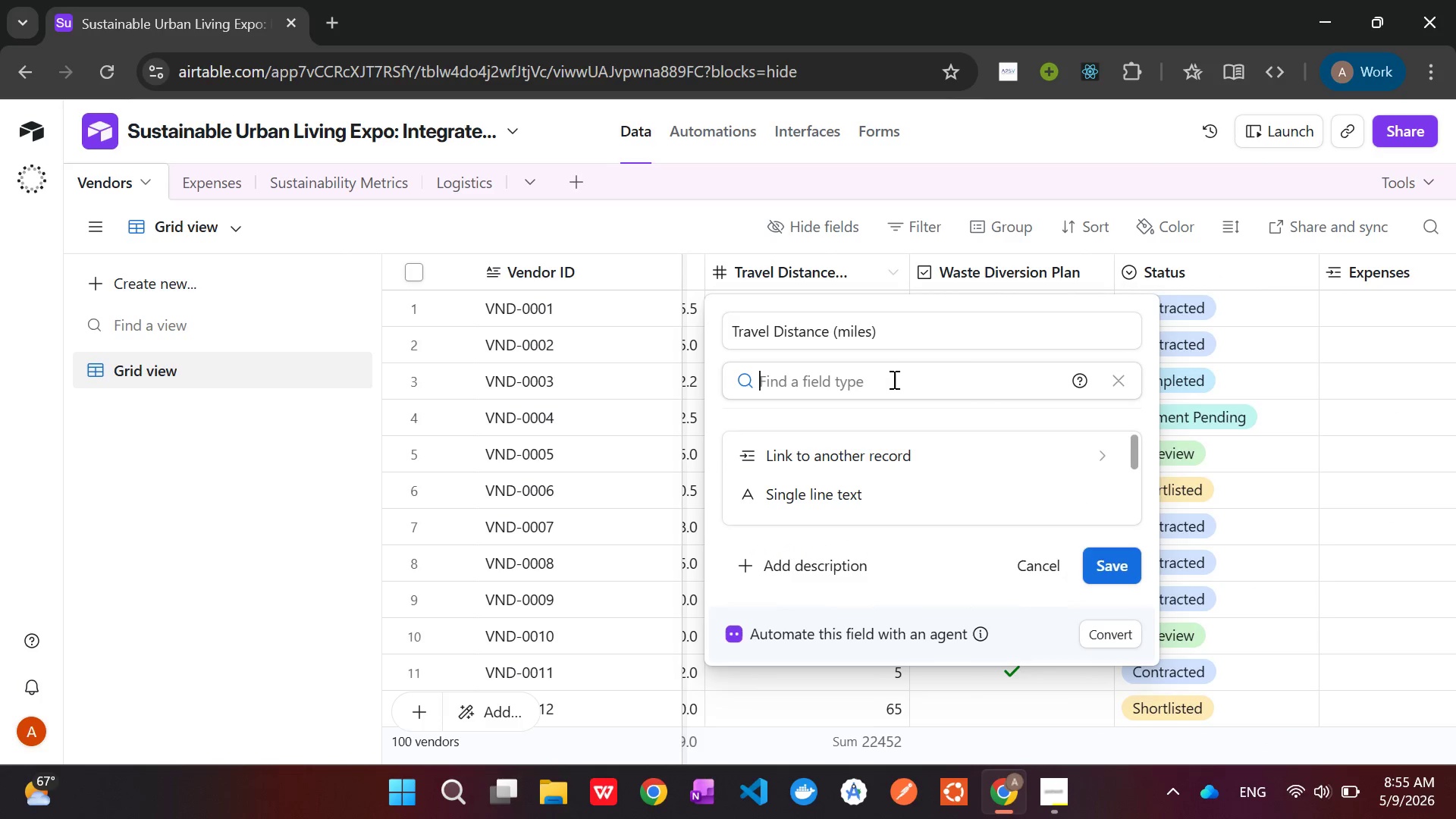 
wait(7.11)
 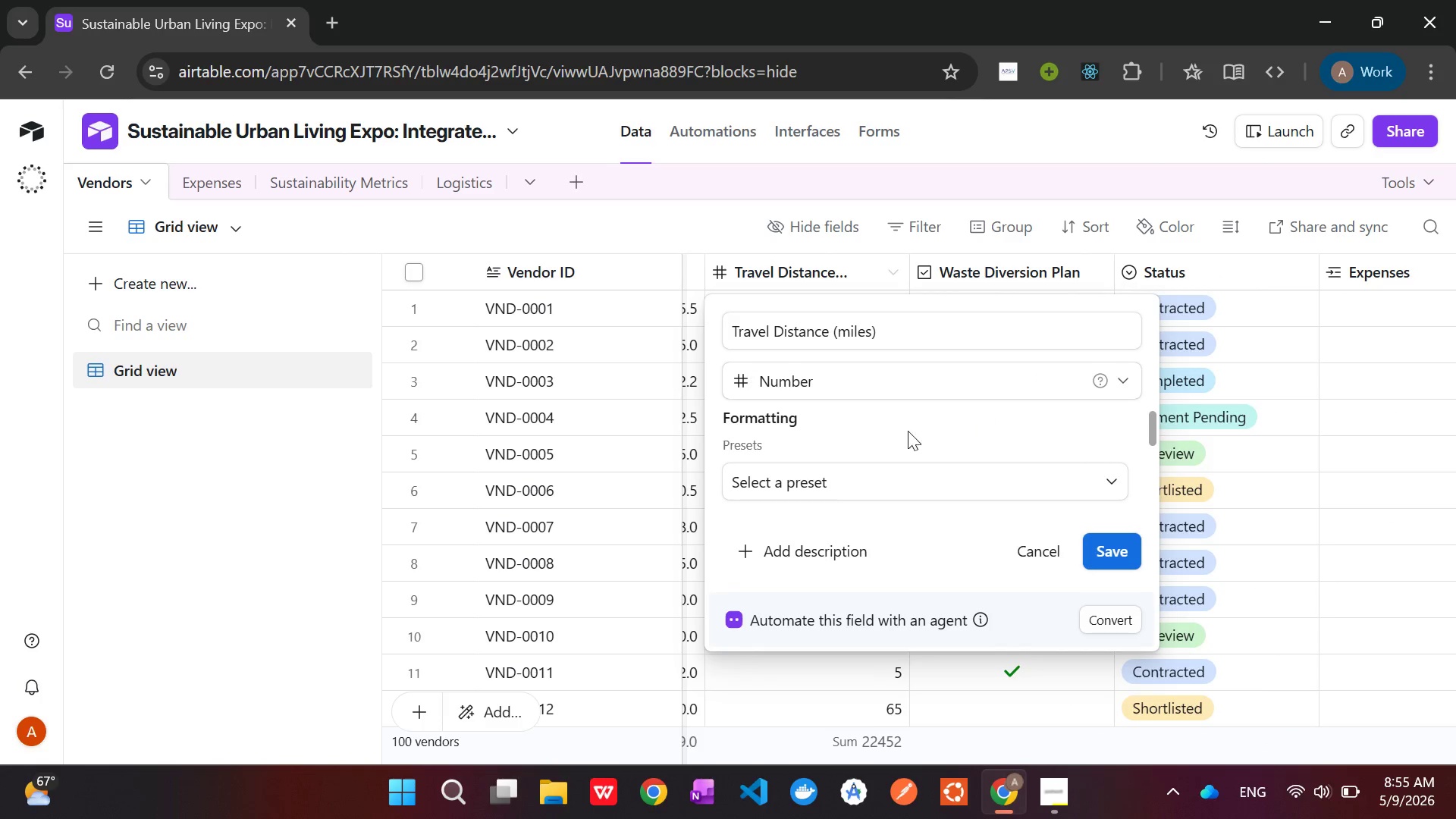 
left_click([1126, 385])
 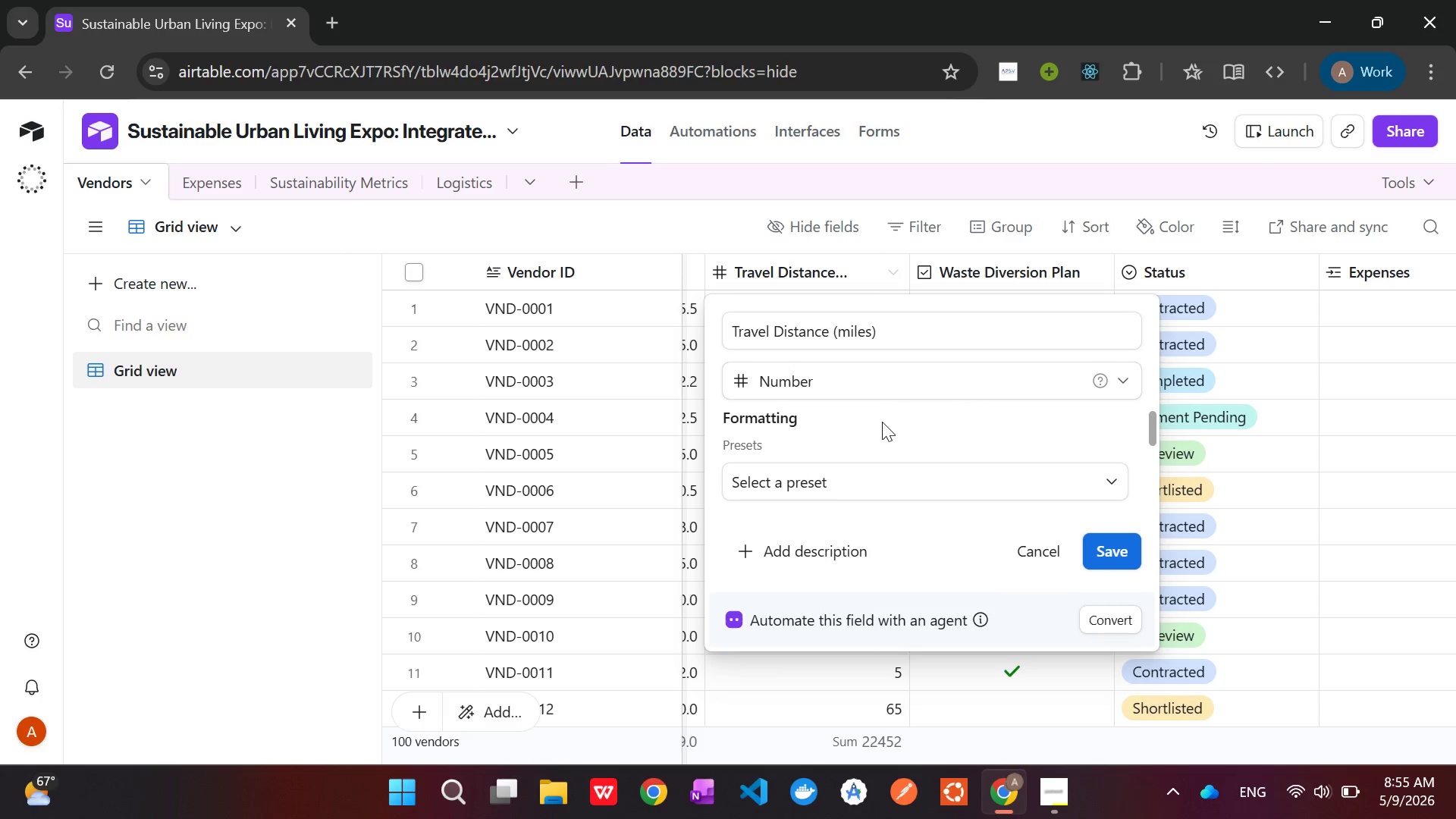 
scroll: coordinate [882, 422], scroll_direction: down, amount: 1.0
 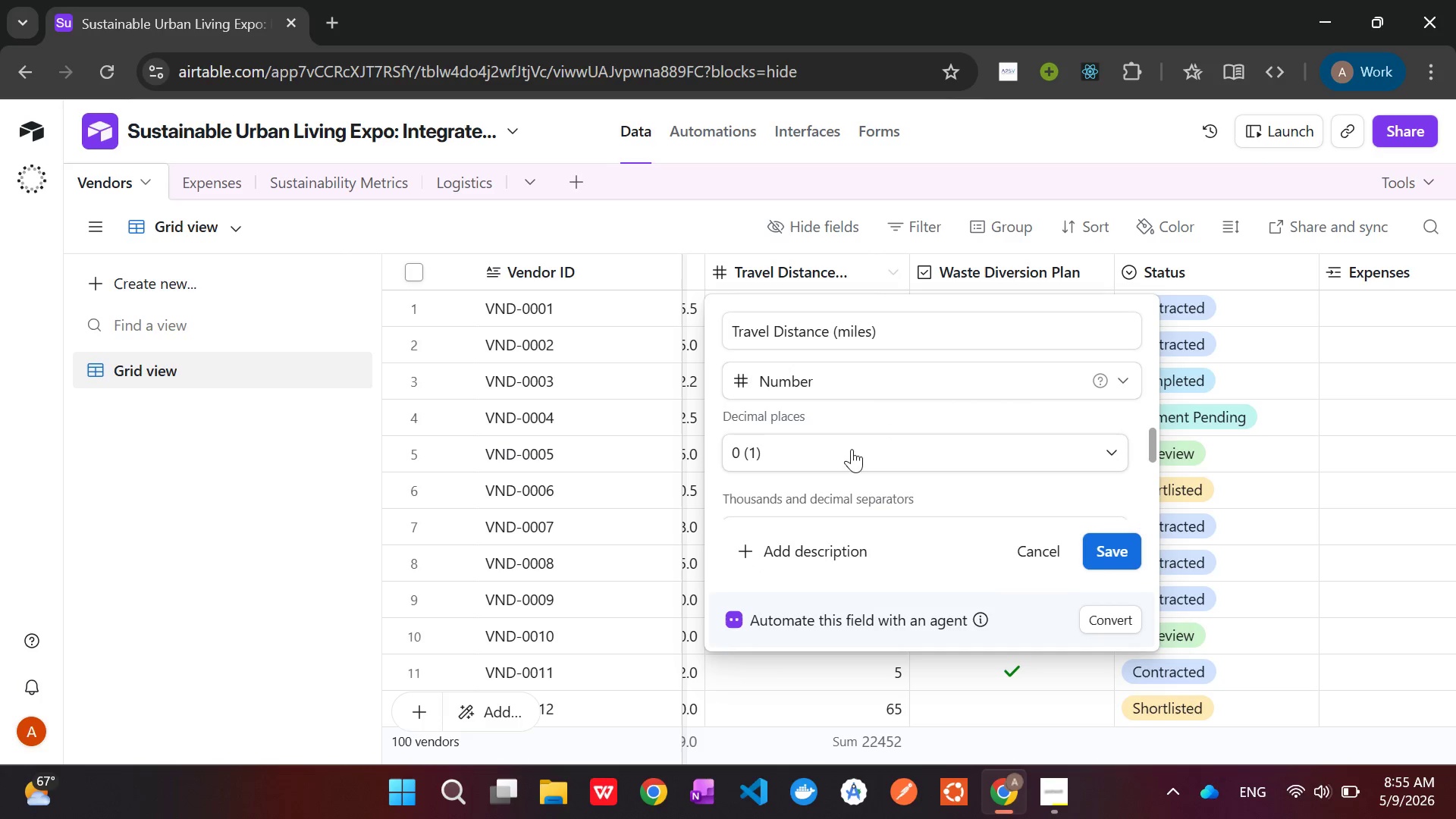 
left_click([839, 459])
 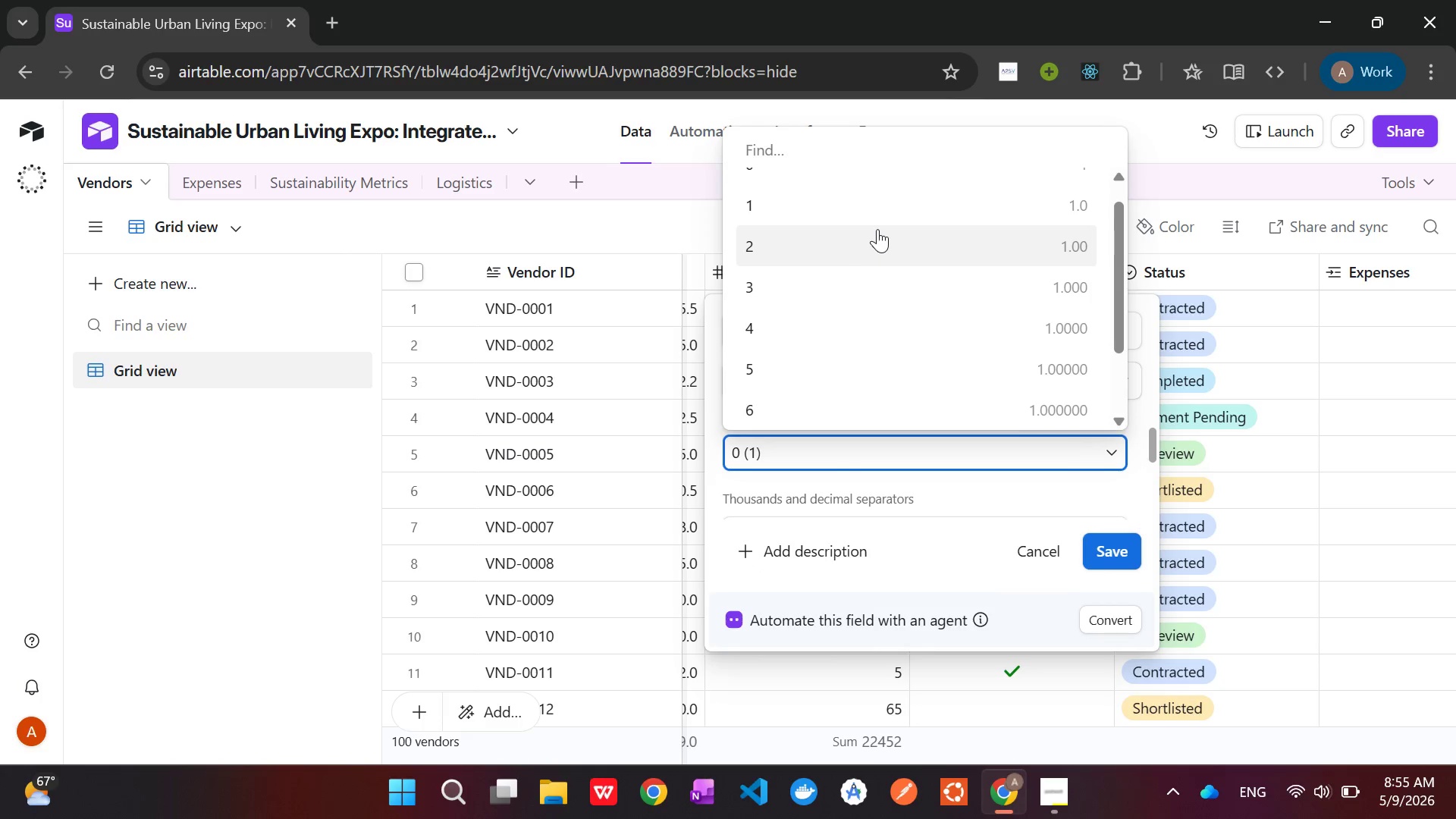 
left_click([883, 216])
 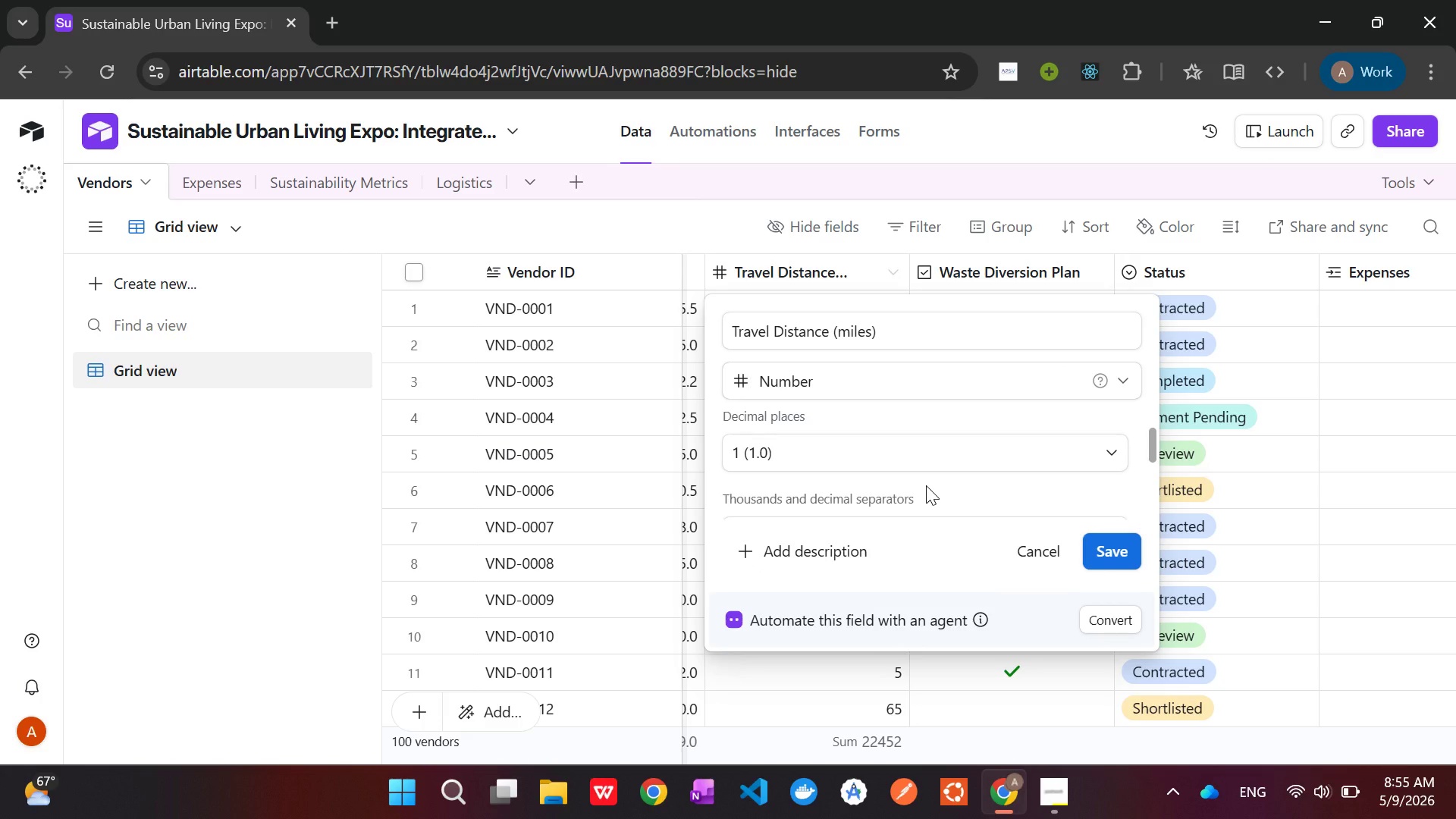 
scroll: coordinate [926, 479], scroll_direction: down, amount: 3.0
 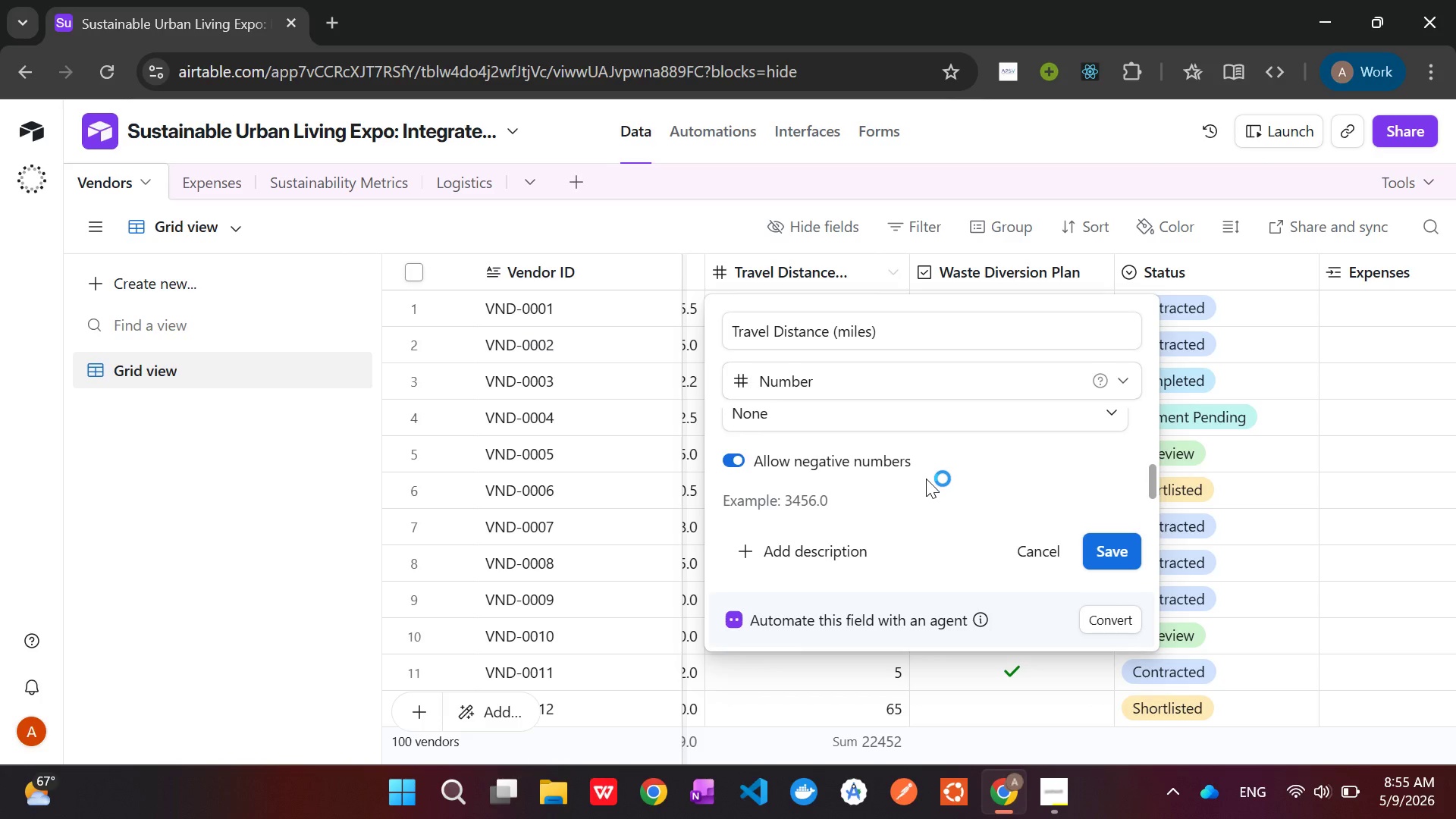 
scroll: coordinate [926, 479], scroll_direction: up, amount: 3.0
 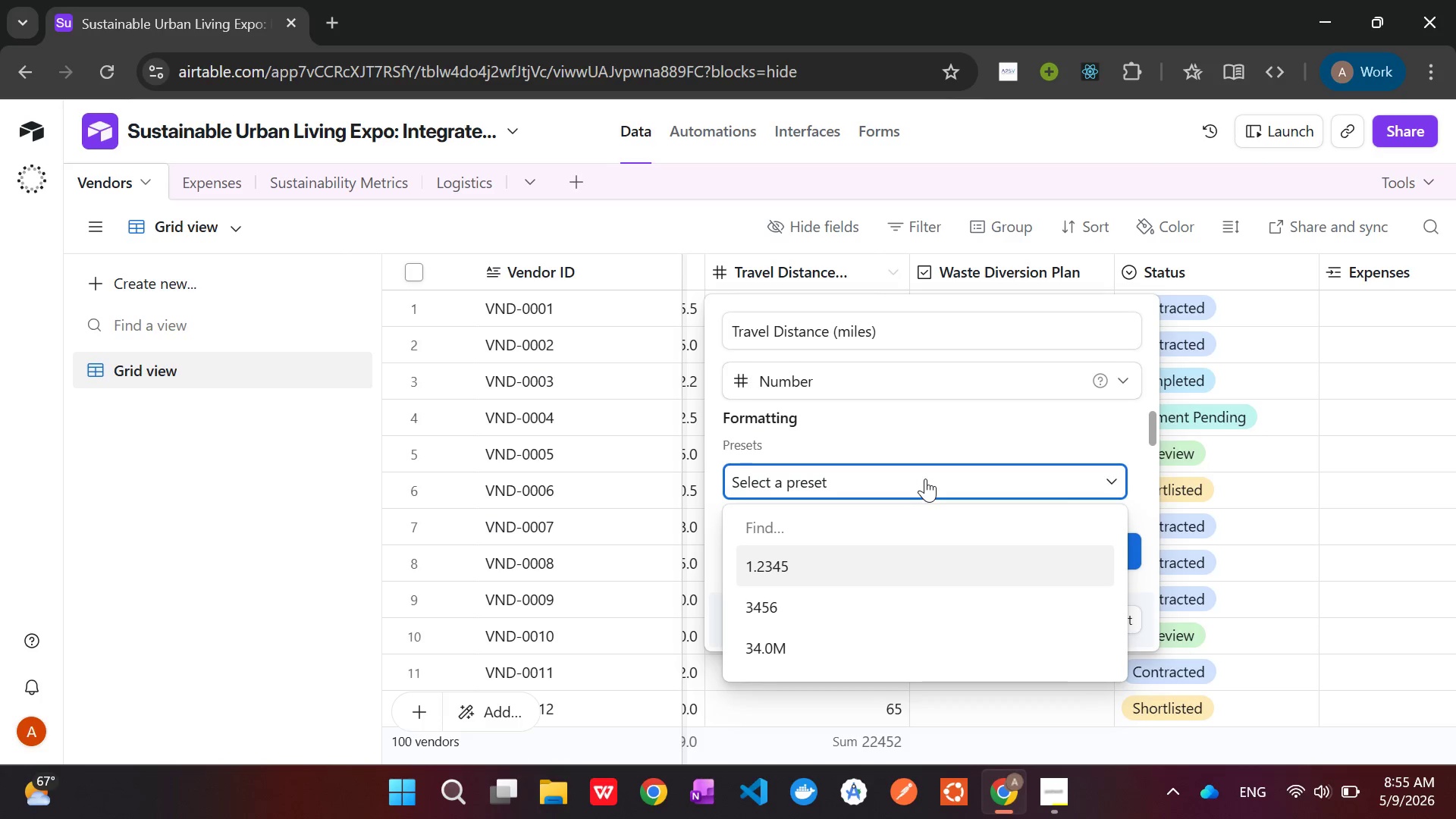 
wait(8.33)
 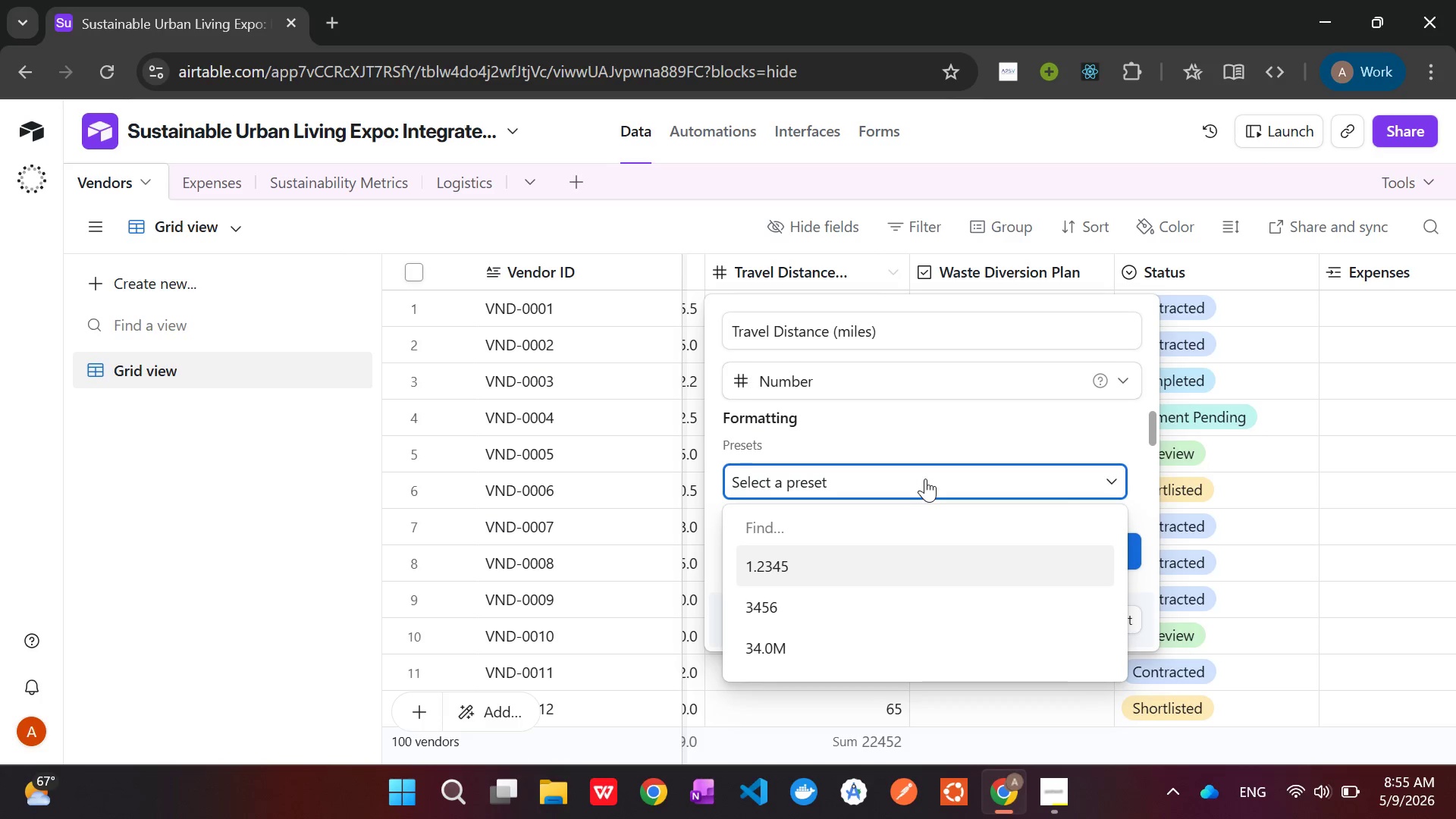 
left_click([839, 439])
 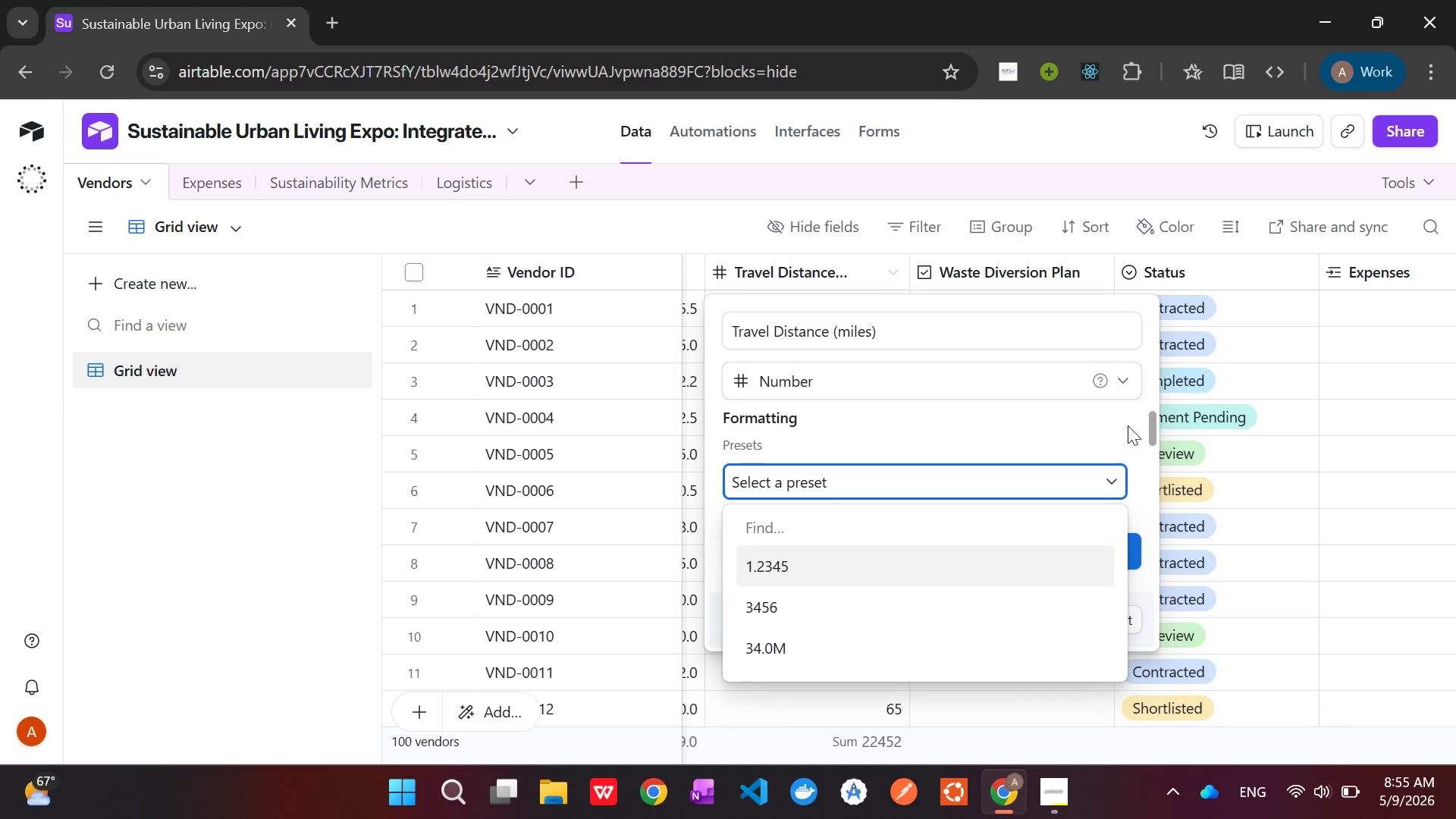 
left_click([1138, 431])
 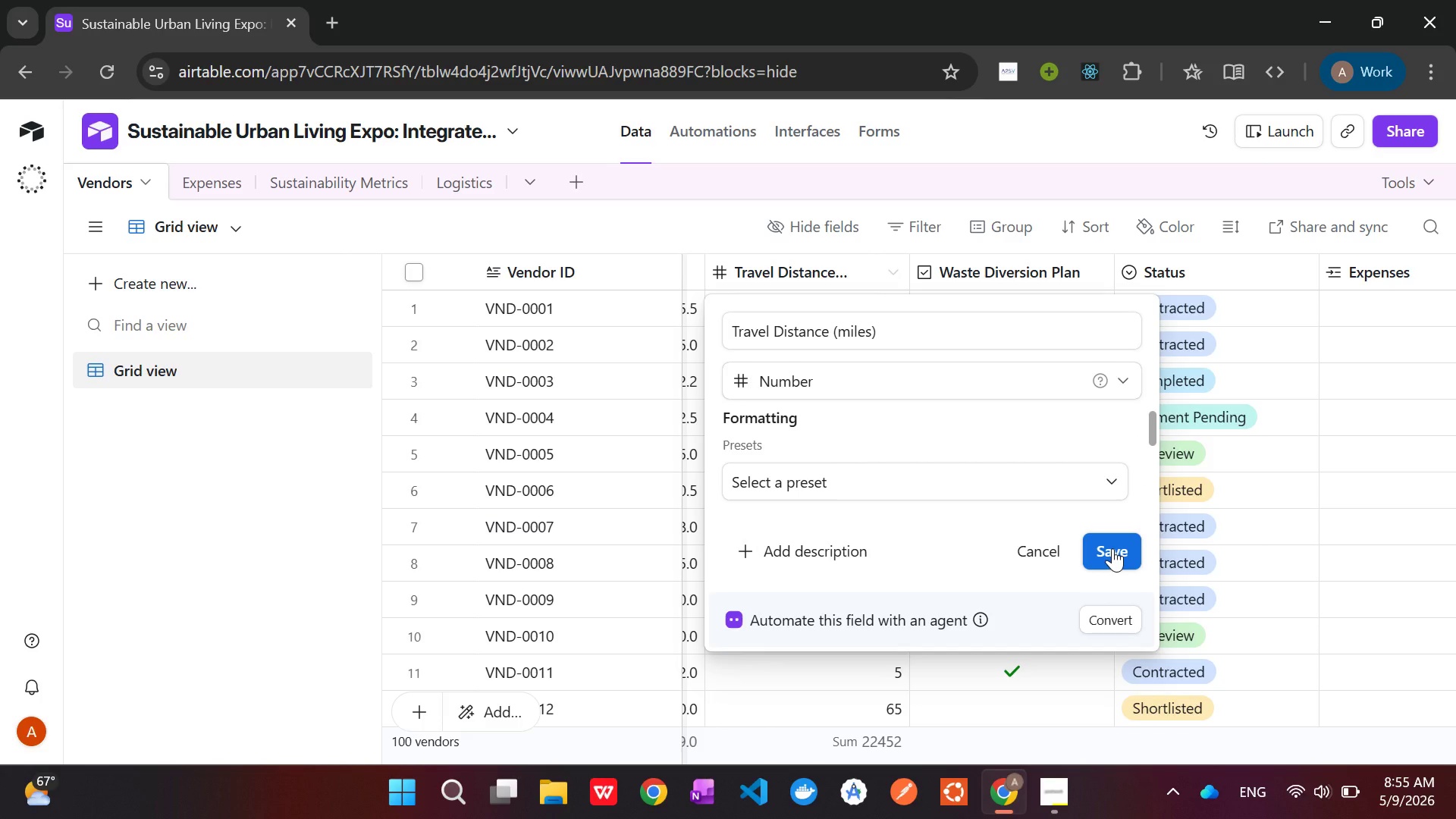 
left_click([1112, 548])
 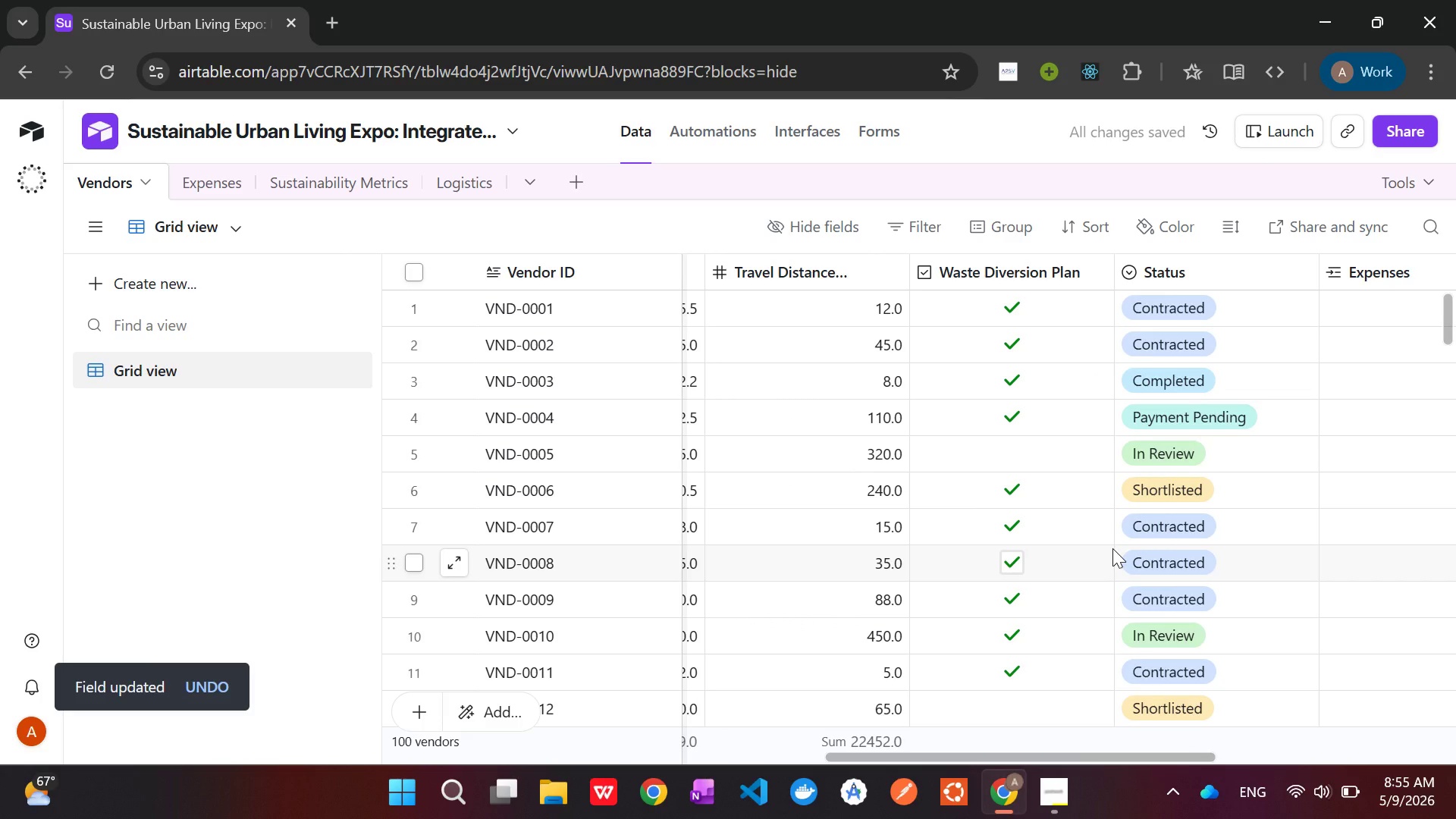 
scroll: coordinate [865, 544], scroll_direction: down, amount: 8.0
 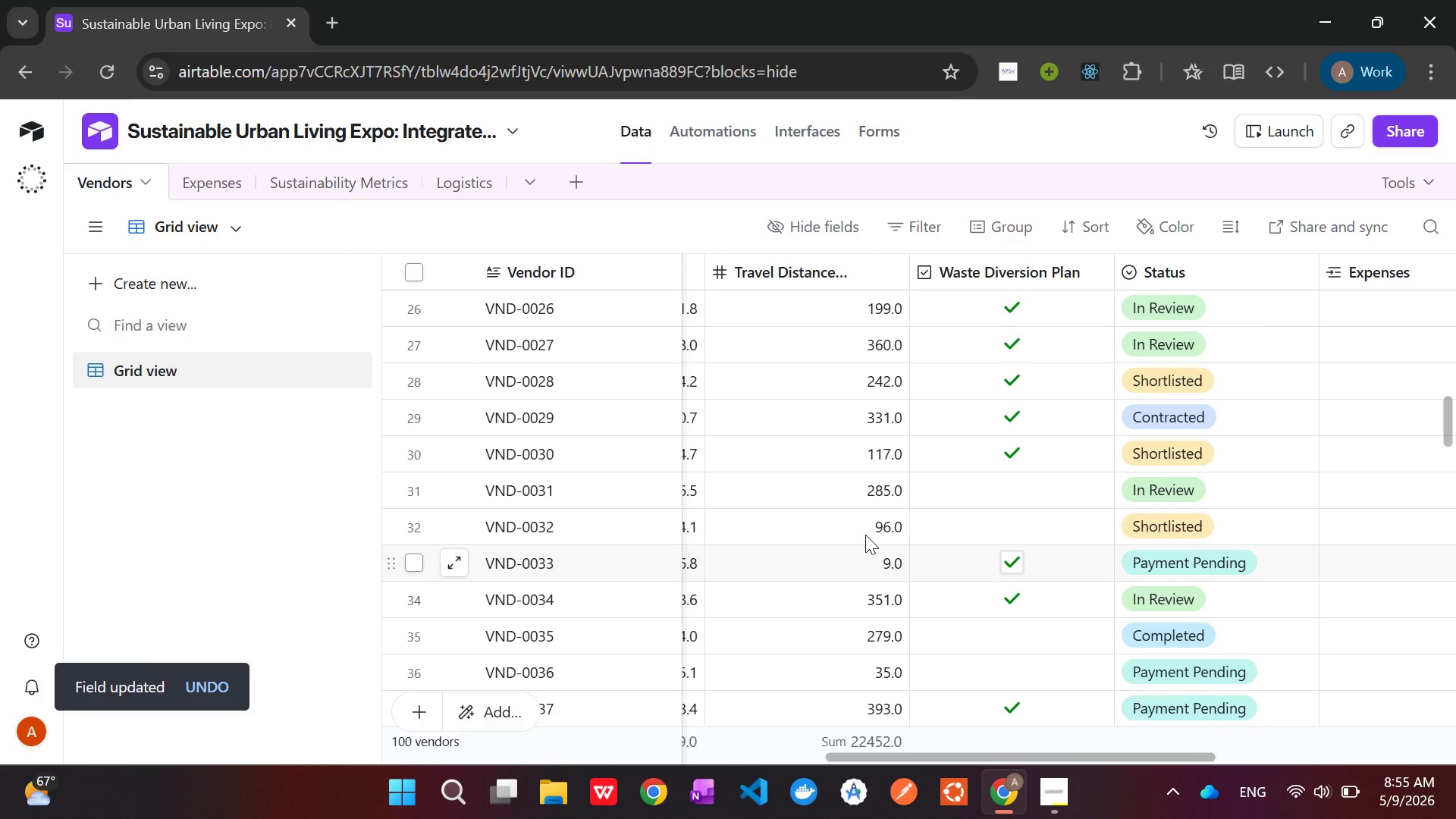 
scroll: coordinate [811, 342], scroll_direction: up, amount: 18.0
 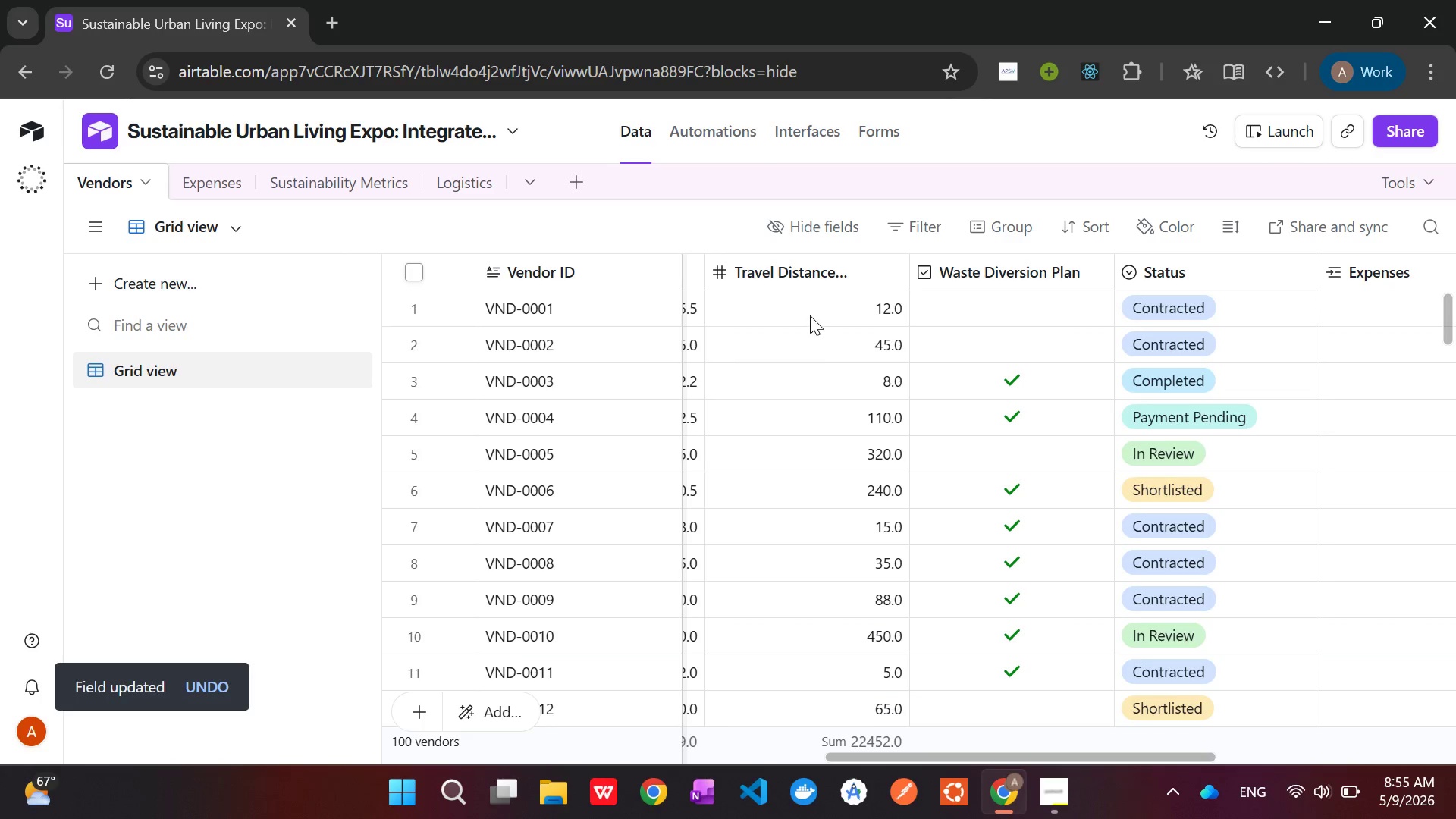 
left_click([809, 315])
 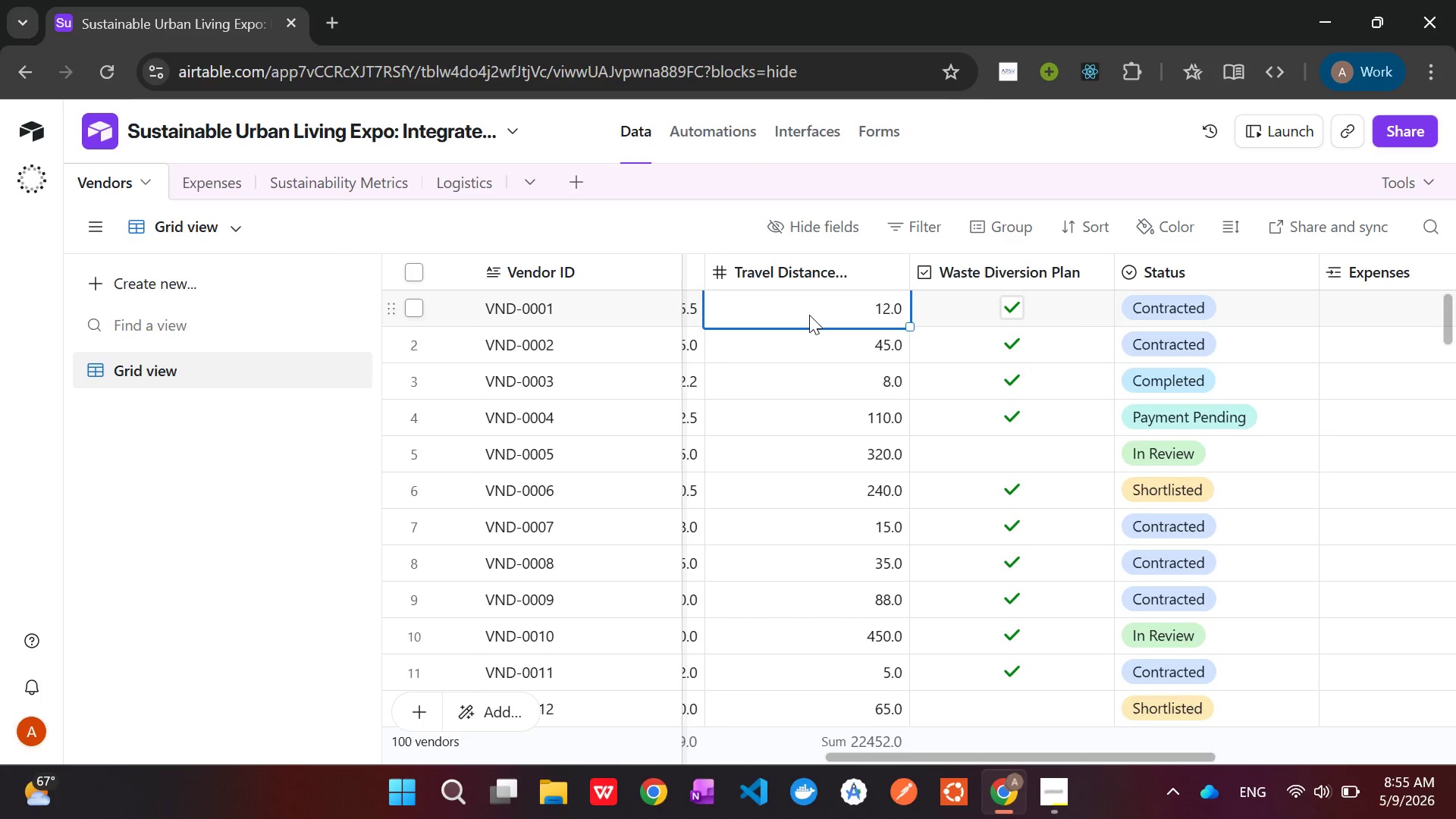 
left_click_drag(start_coordinate=[809, 315], to_coordinate=[895, 546])
 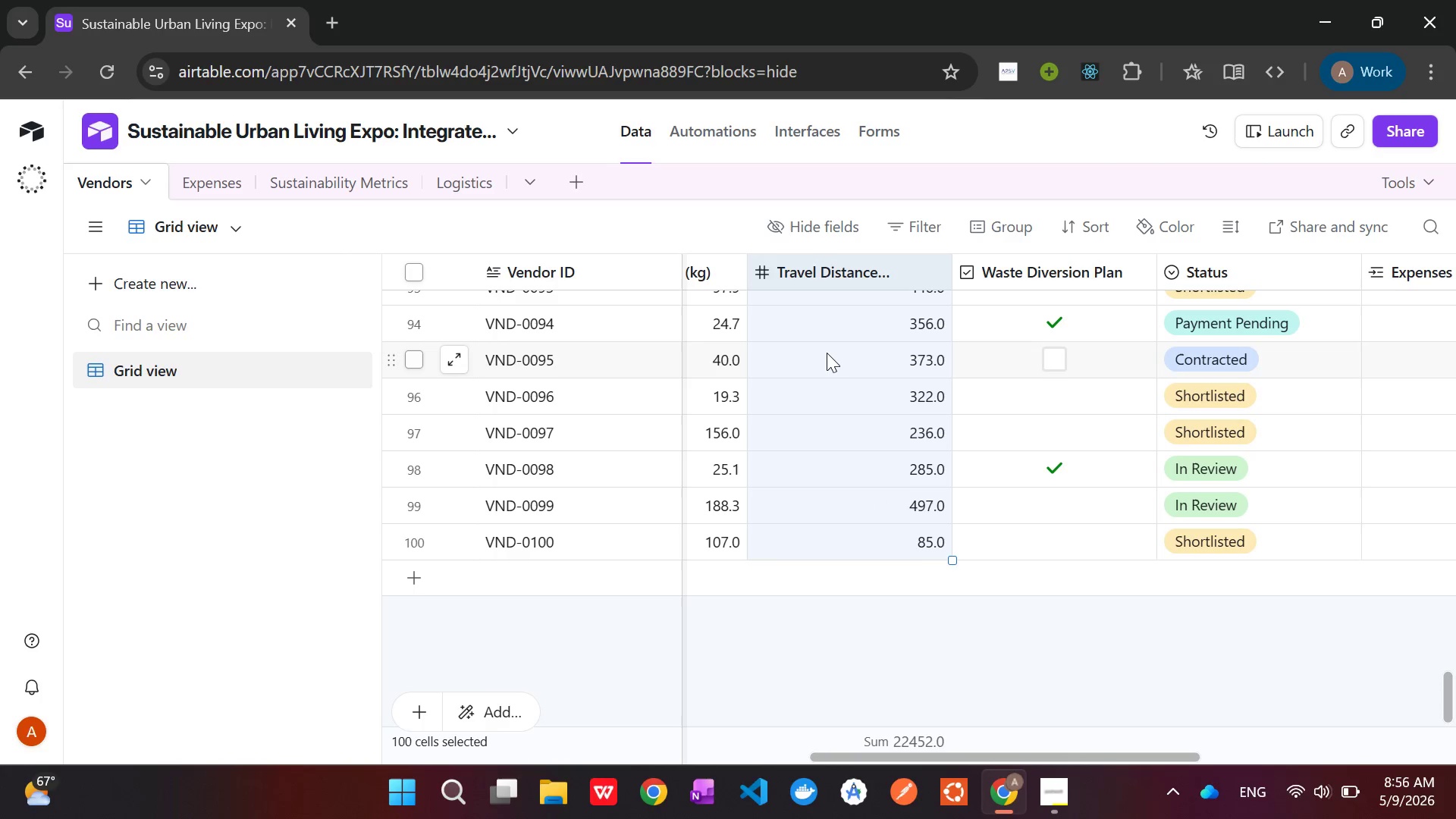 
key(Control+C)
 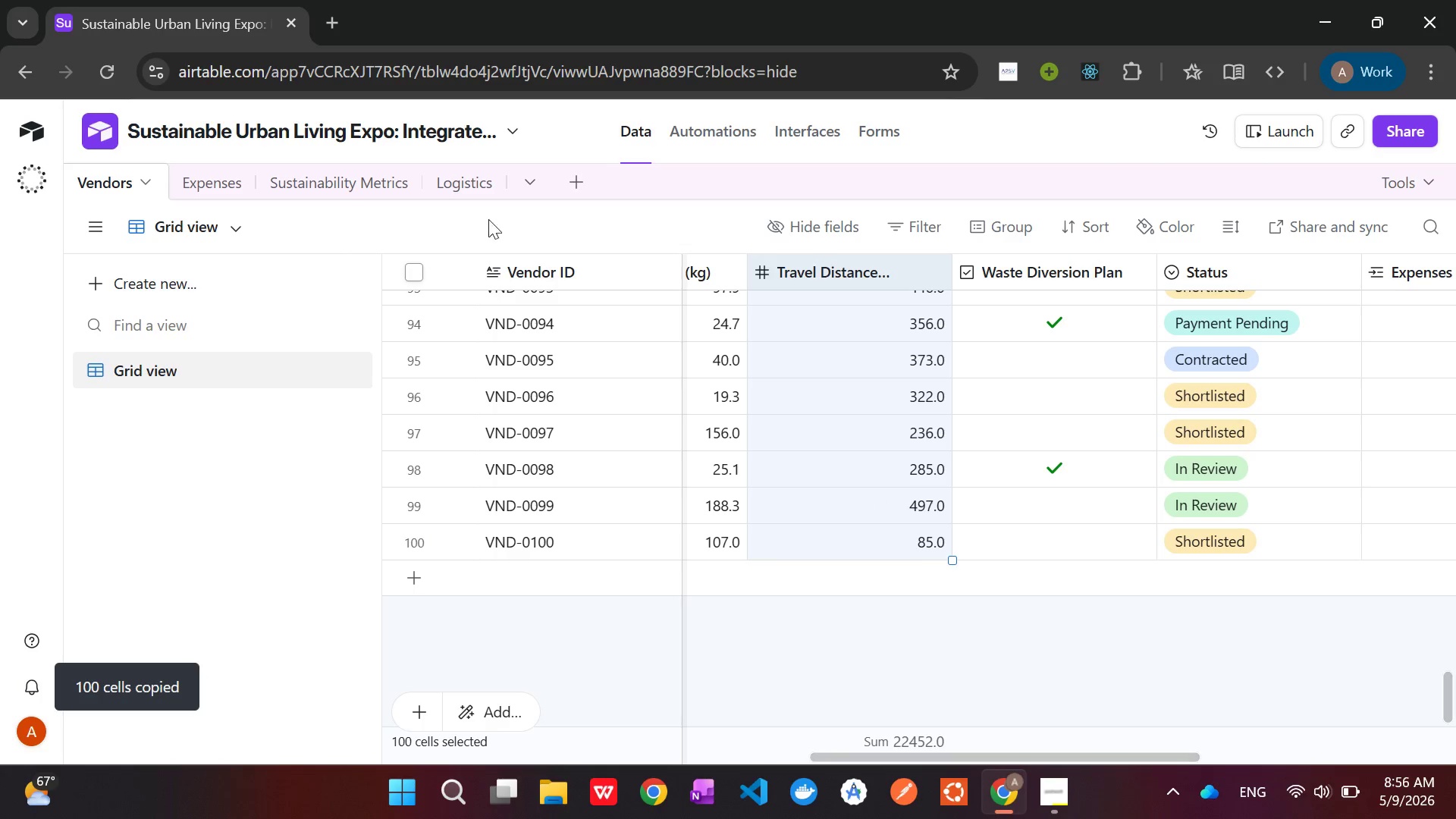 
left_click([469, 184])
 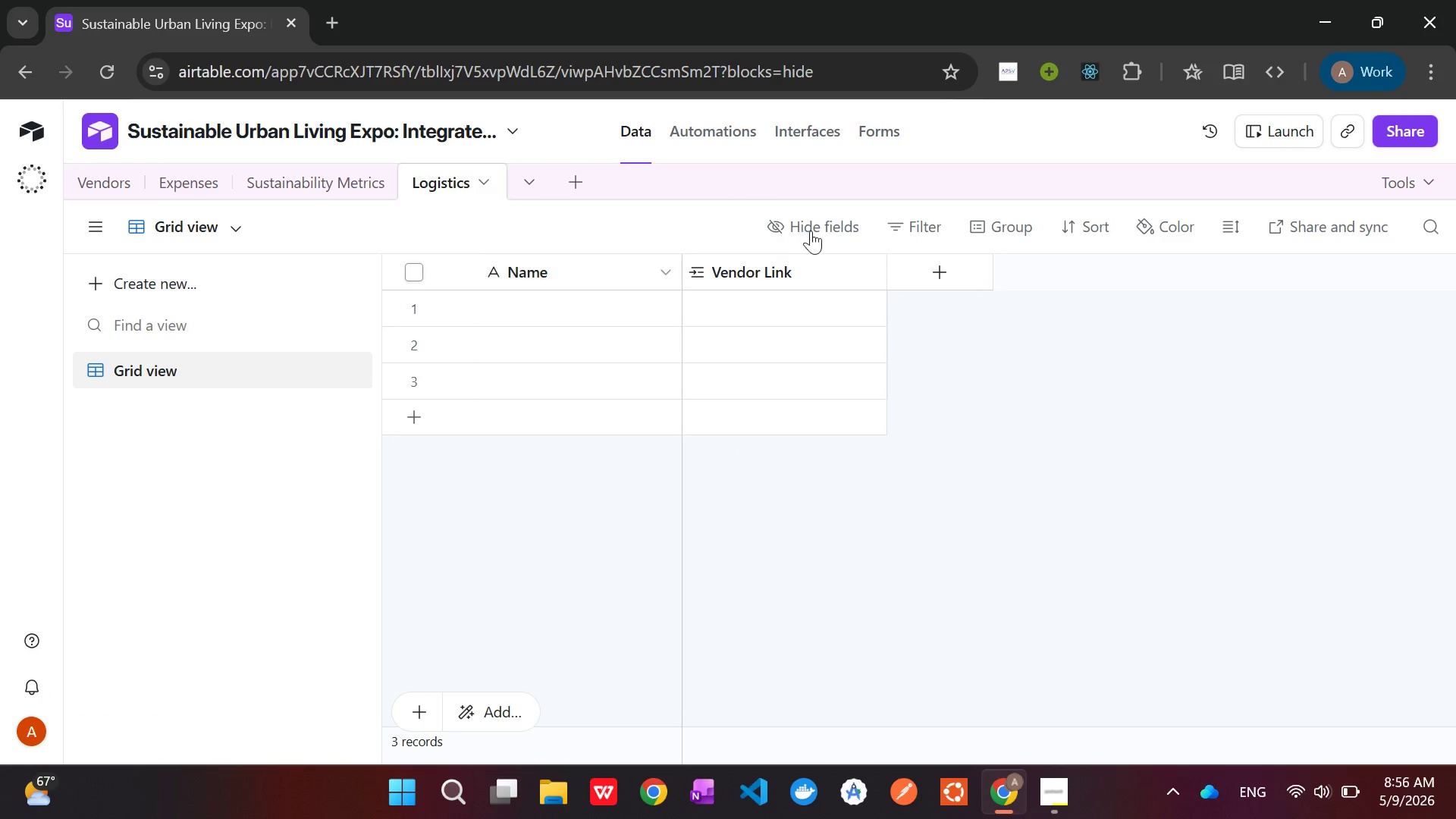 
left_click([932, 268])
 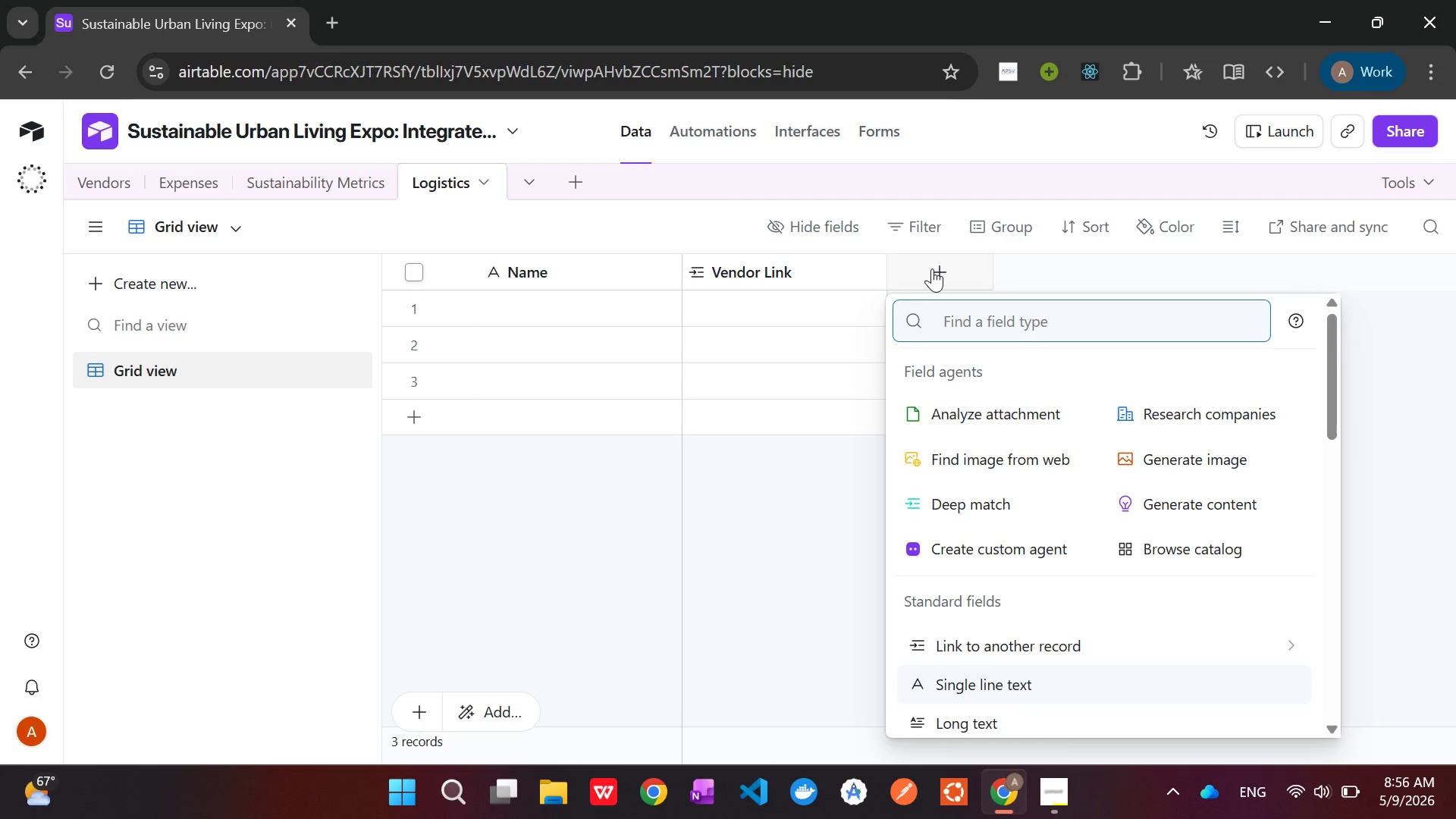 
type(nu)
 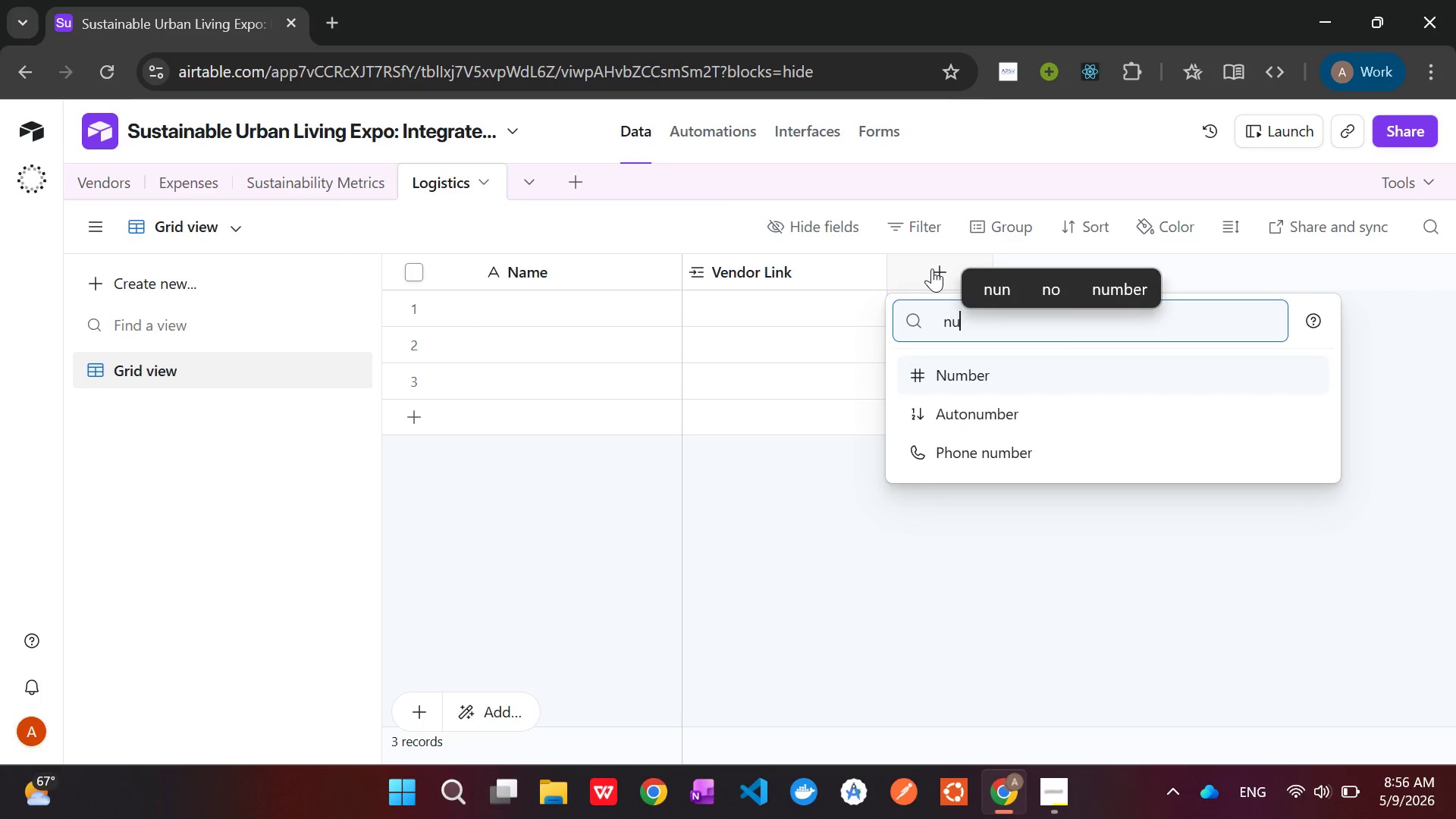 
key(Enter)
 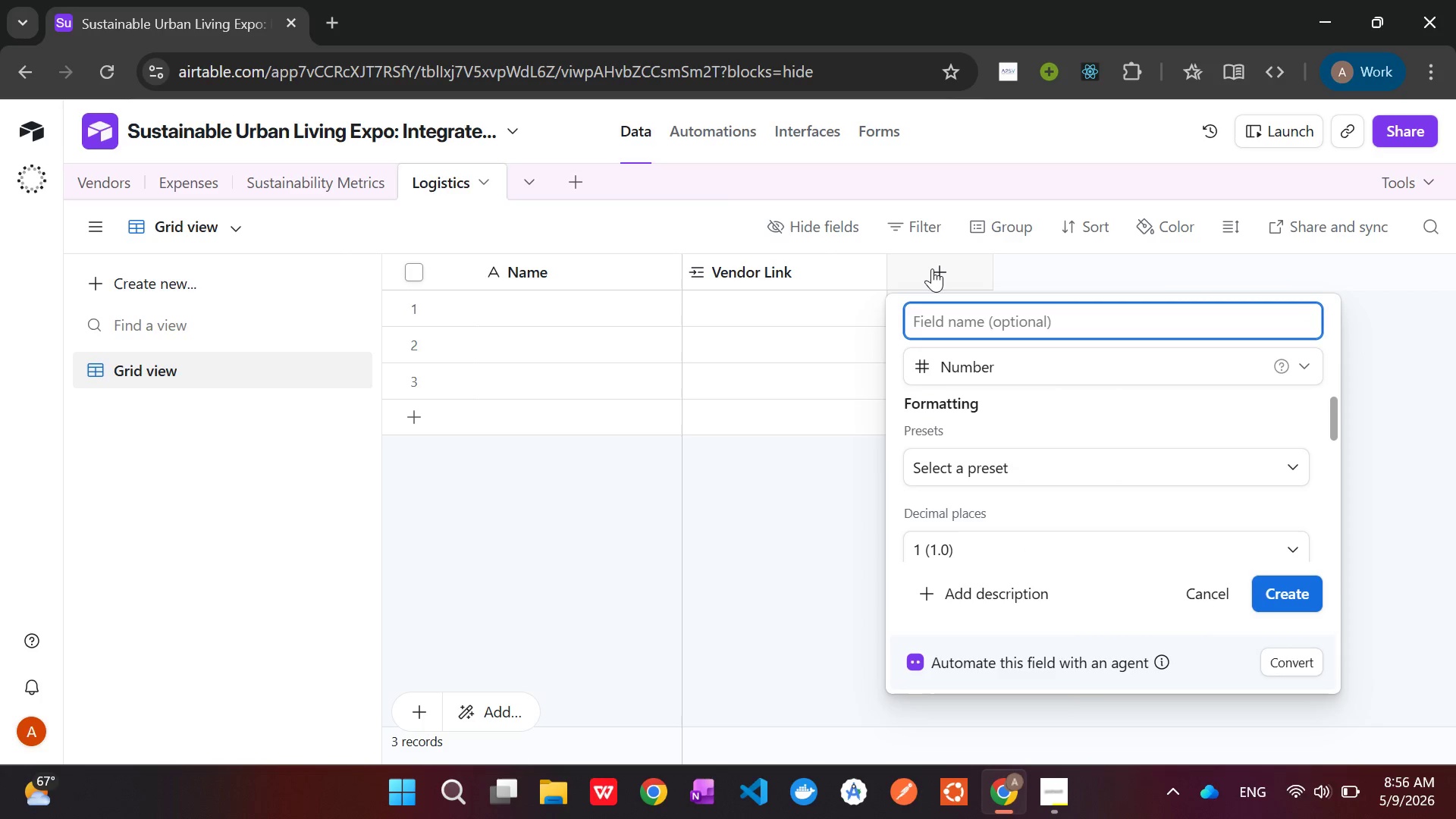 
type(Travel Distance (miles))
 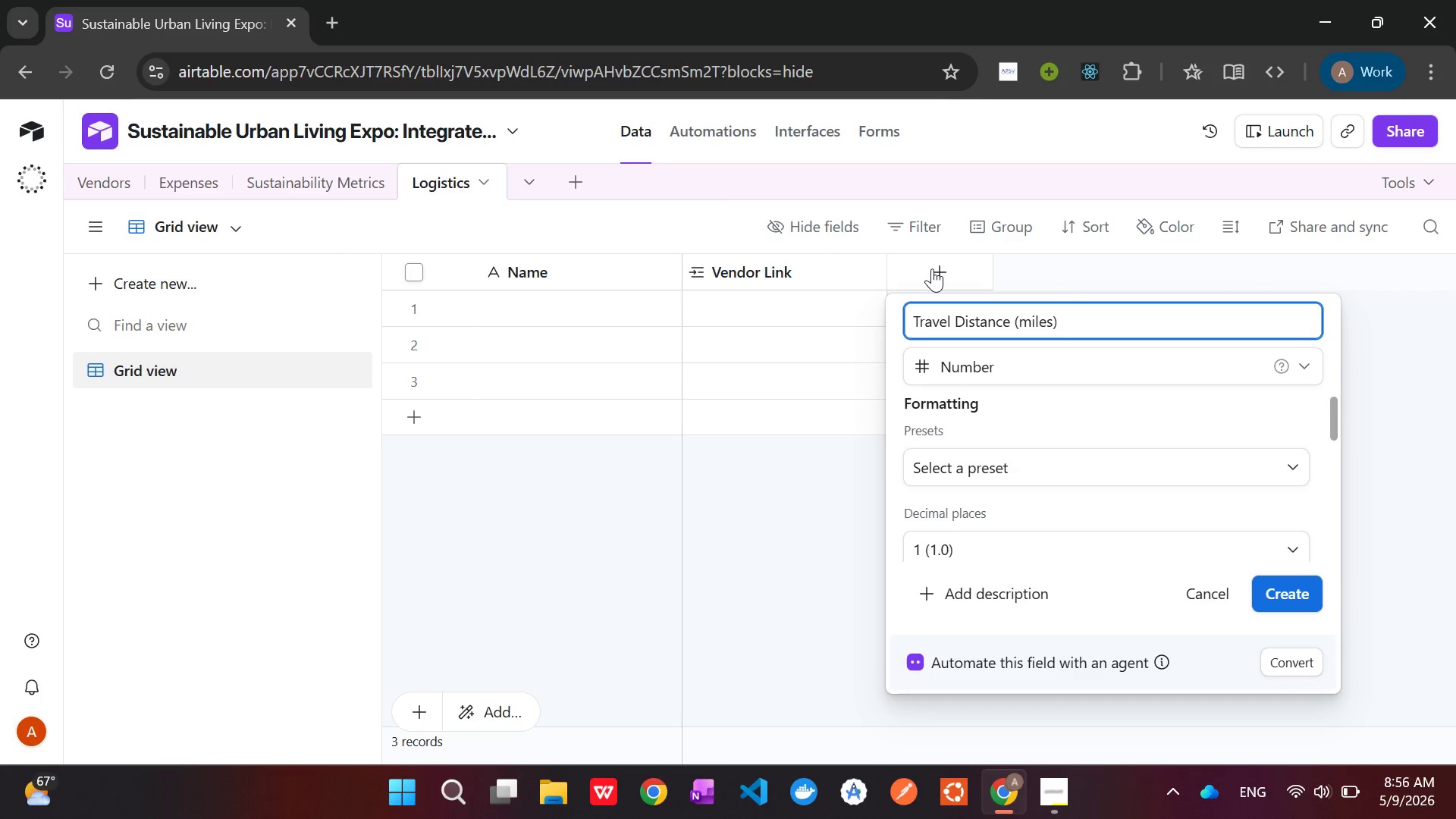 
left_click([1082, 538])
 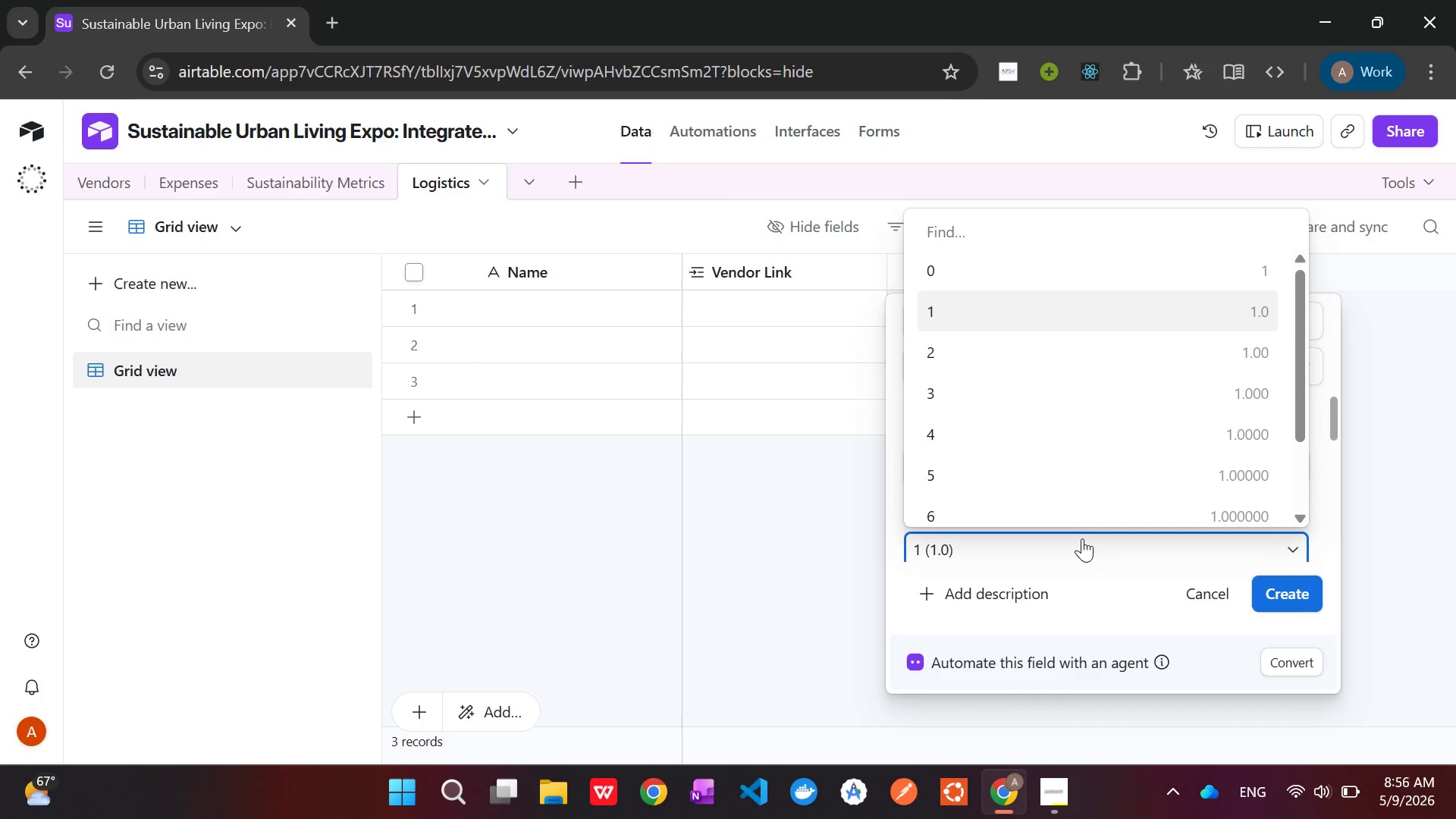 
left_click([1082, 538])
 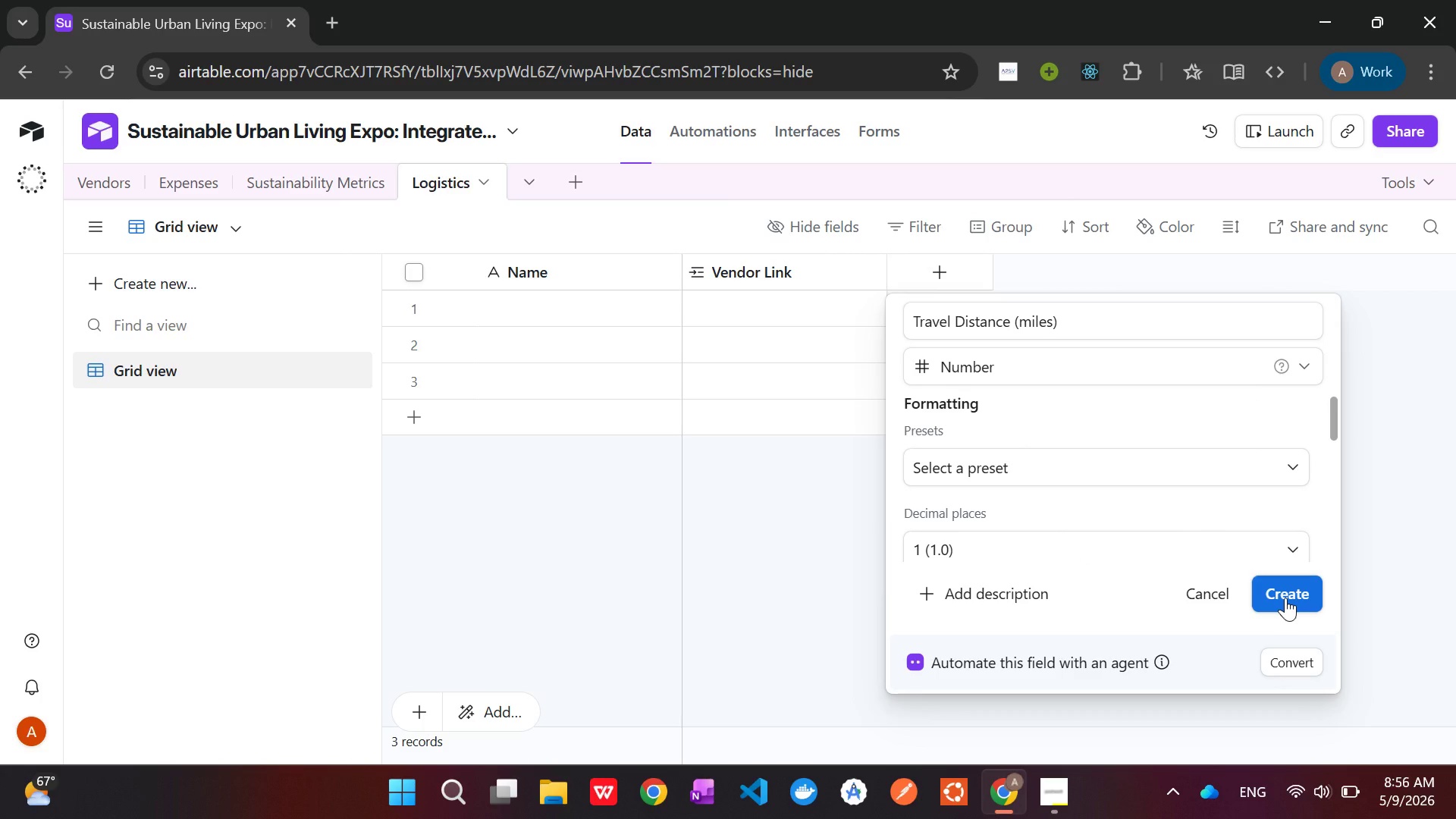 
left_click([1285, 598])
 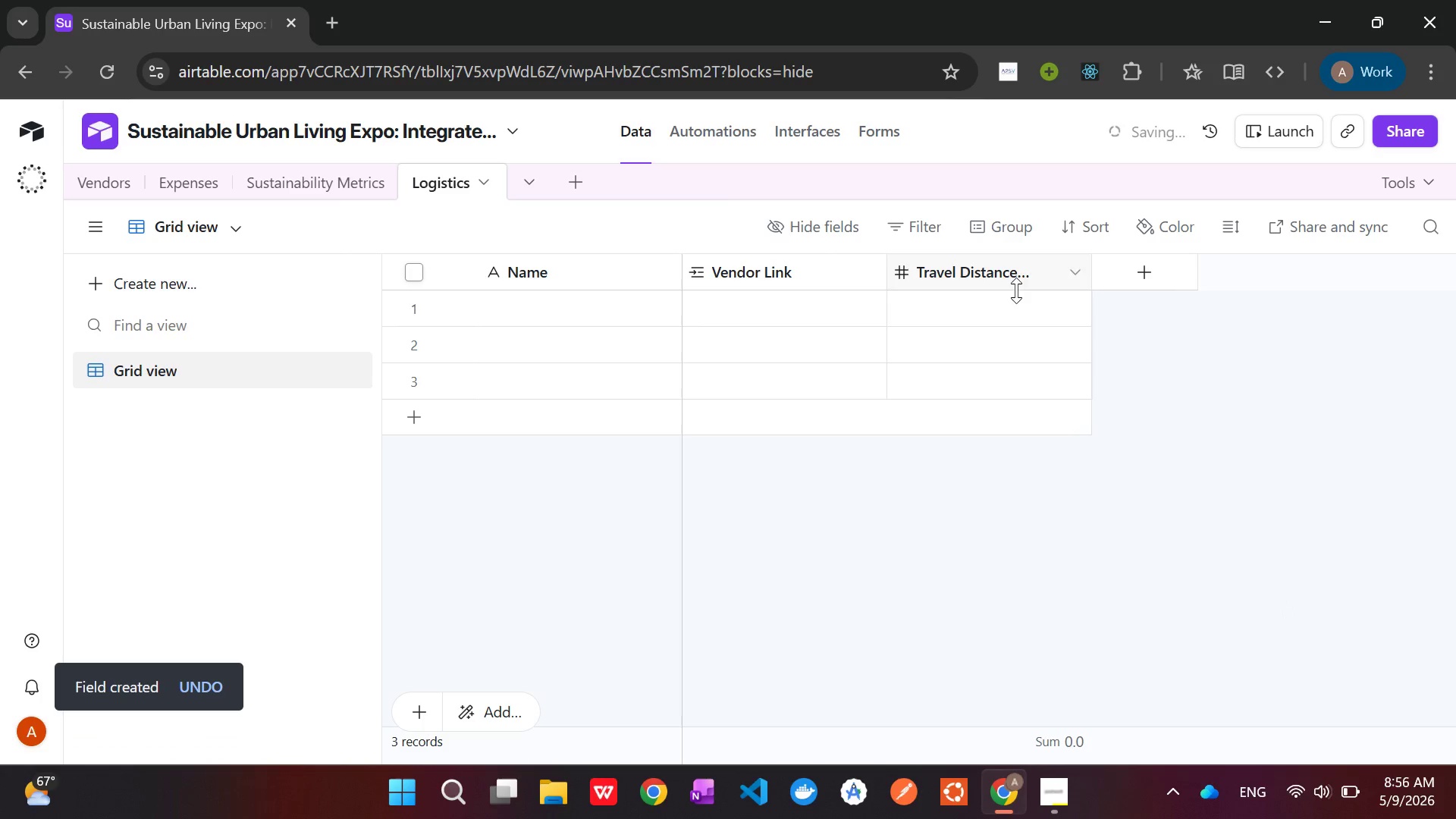 
left_click([1009, 309])
 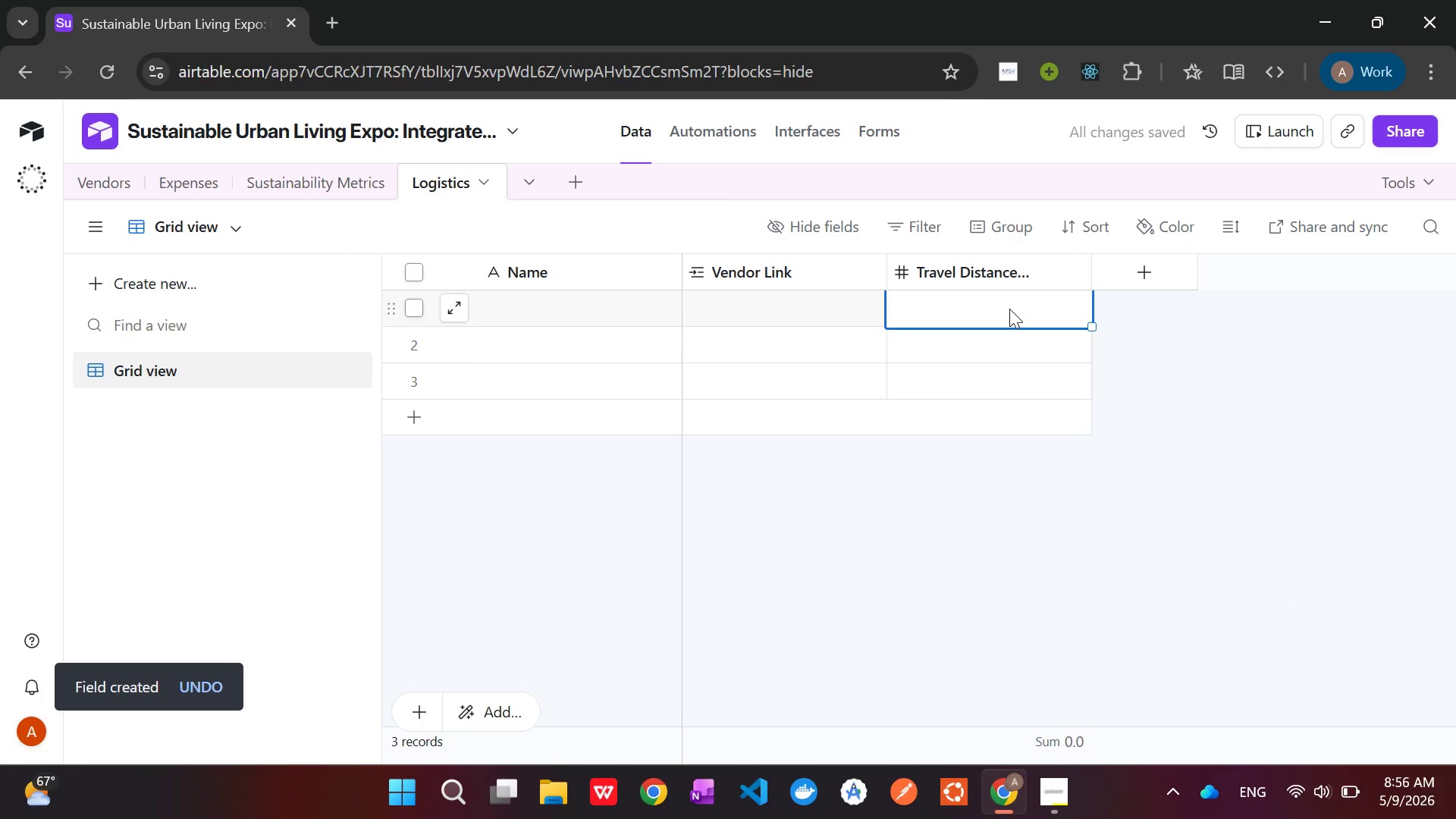 
hold_key(key=ControlLeft, duration=1.02)